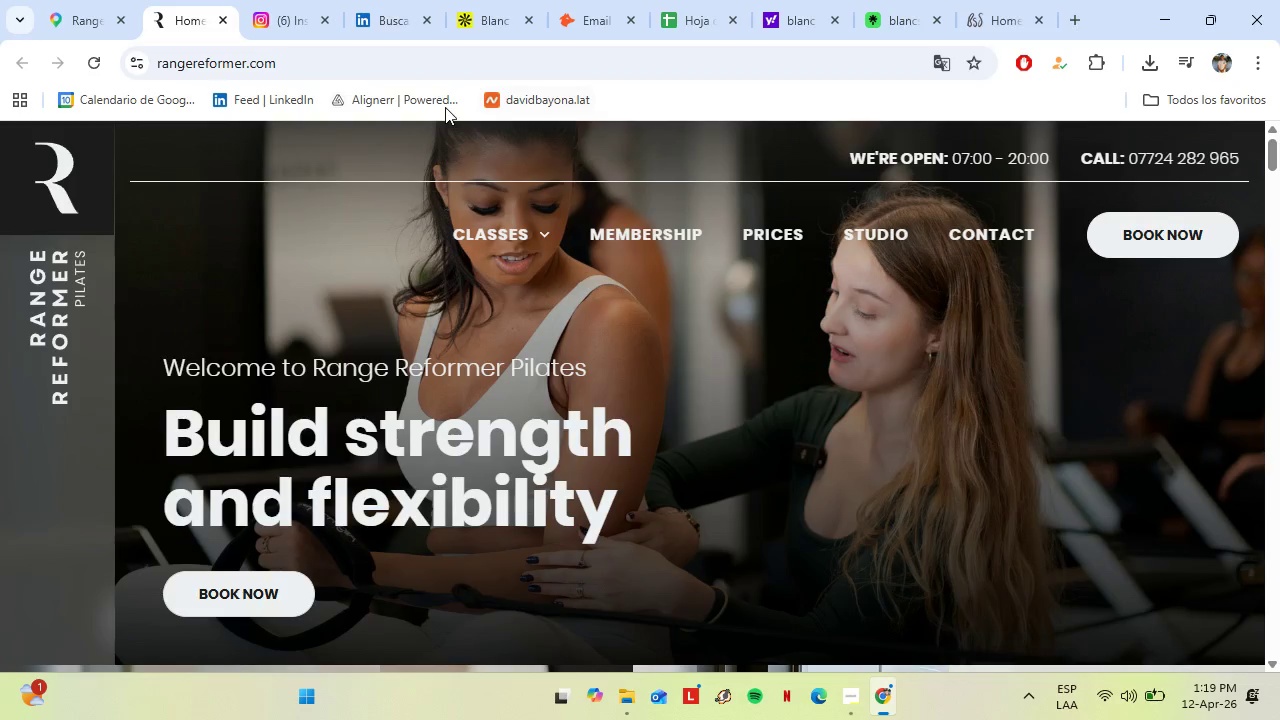 
wait(5.98)
 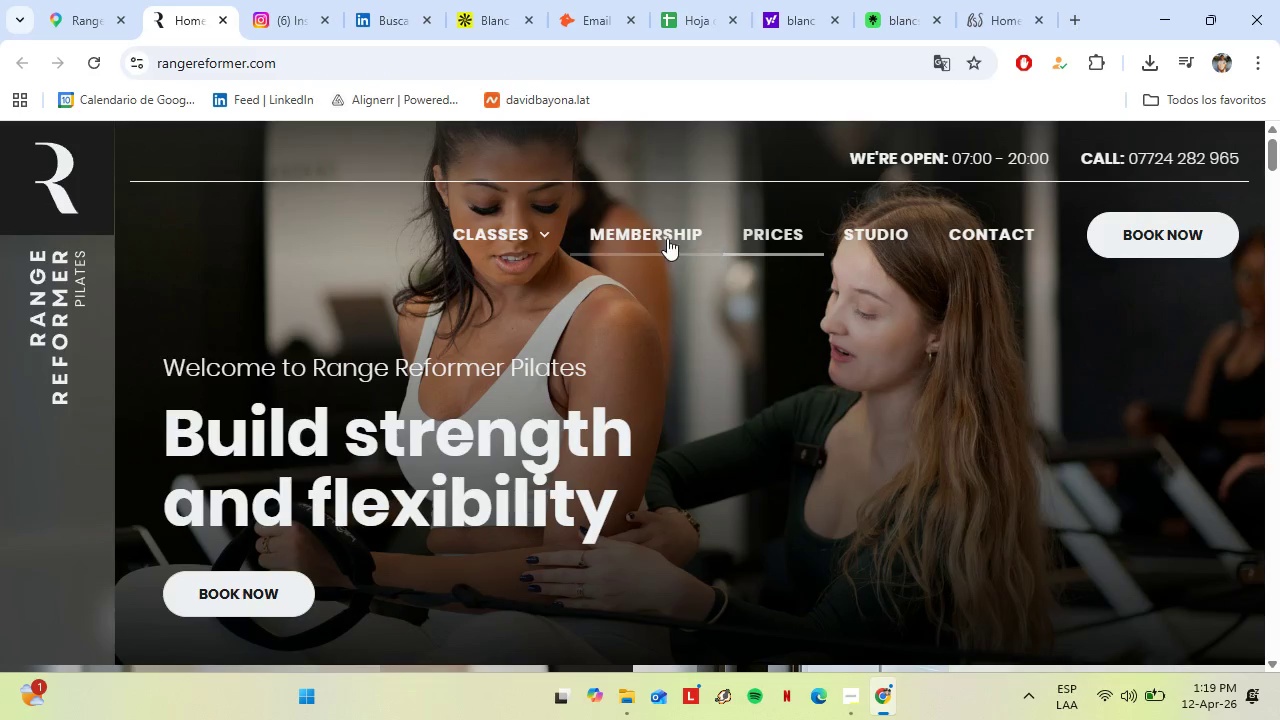 
left_click([401, 0])
 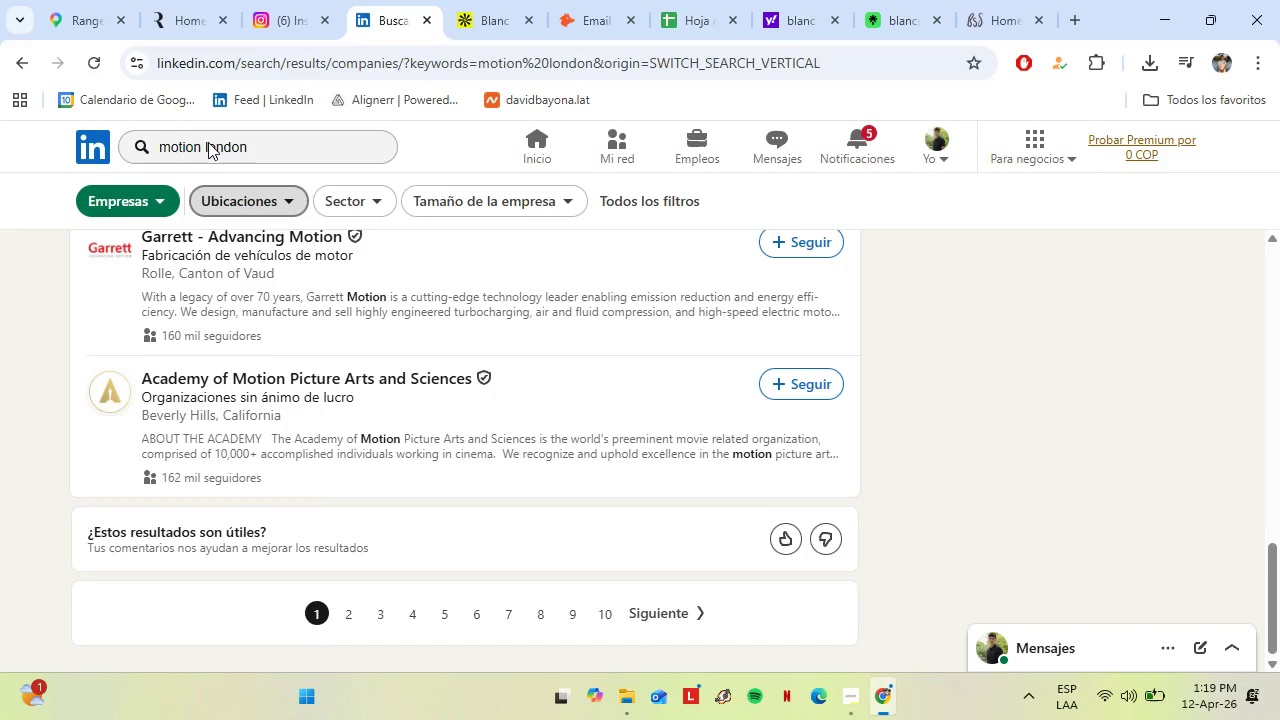 
left_click_drag(start_coordinate=[258, 150], to_coordinate=[133, 150])
 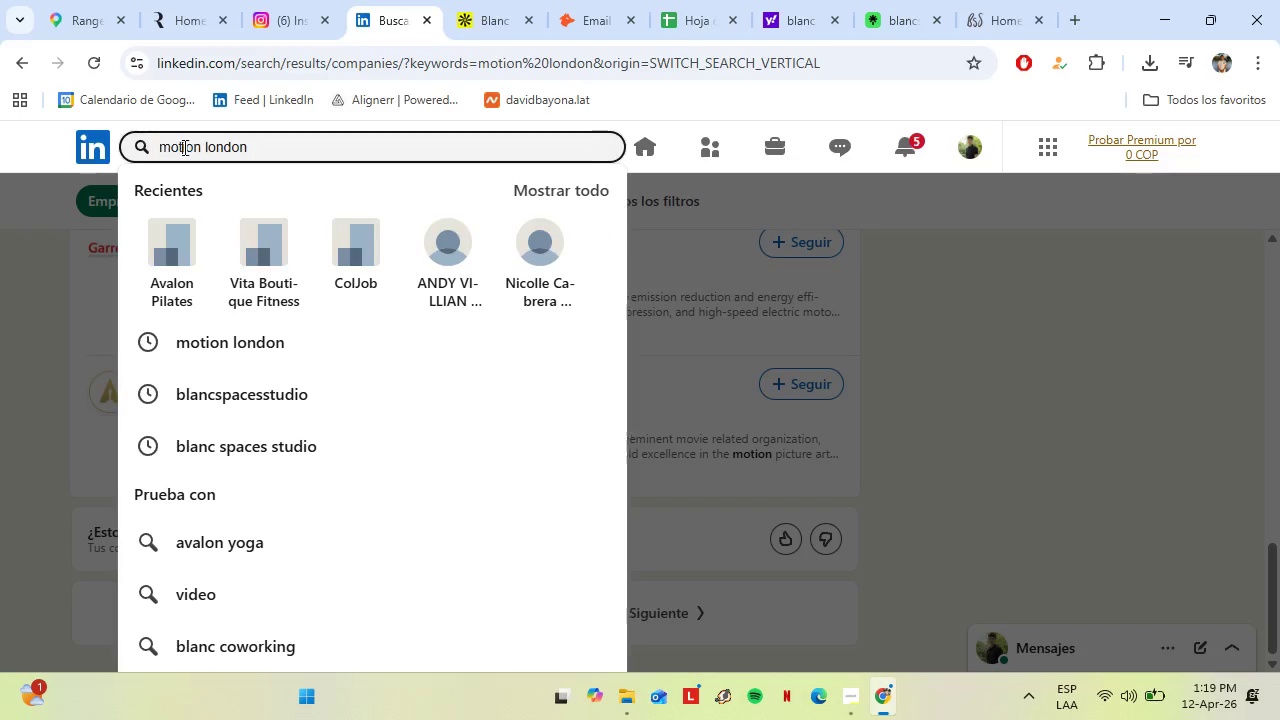 
double_click([183, 147])
 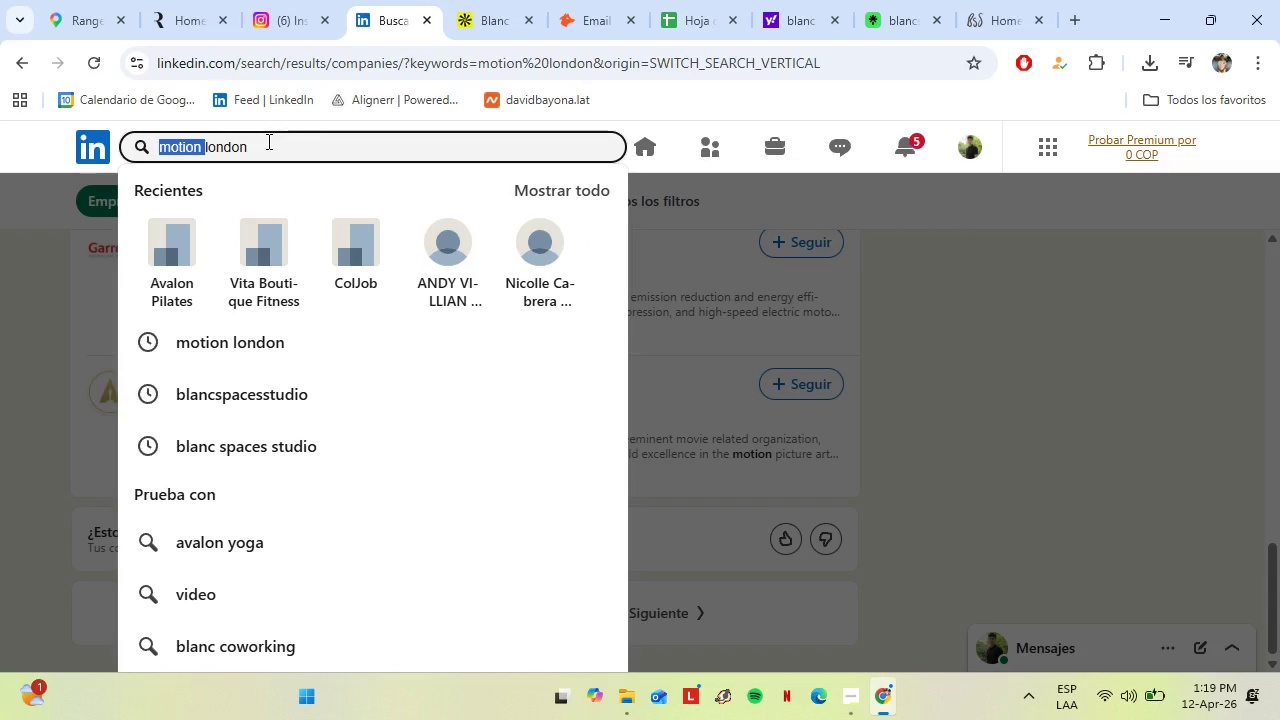 
left_click_drag(start_coordinate=[267, 141], to_coordinate=[154, 156])
 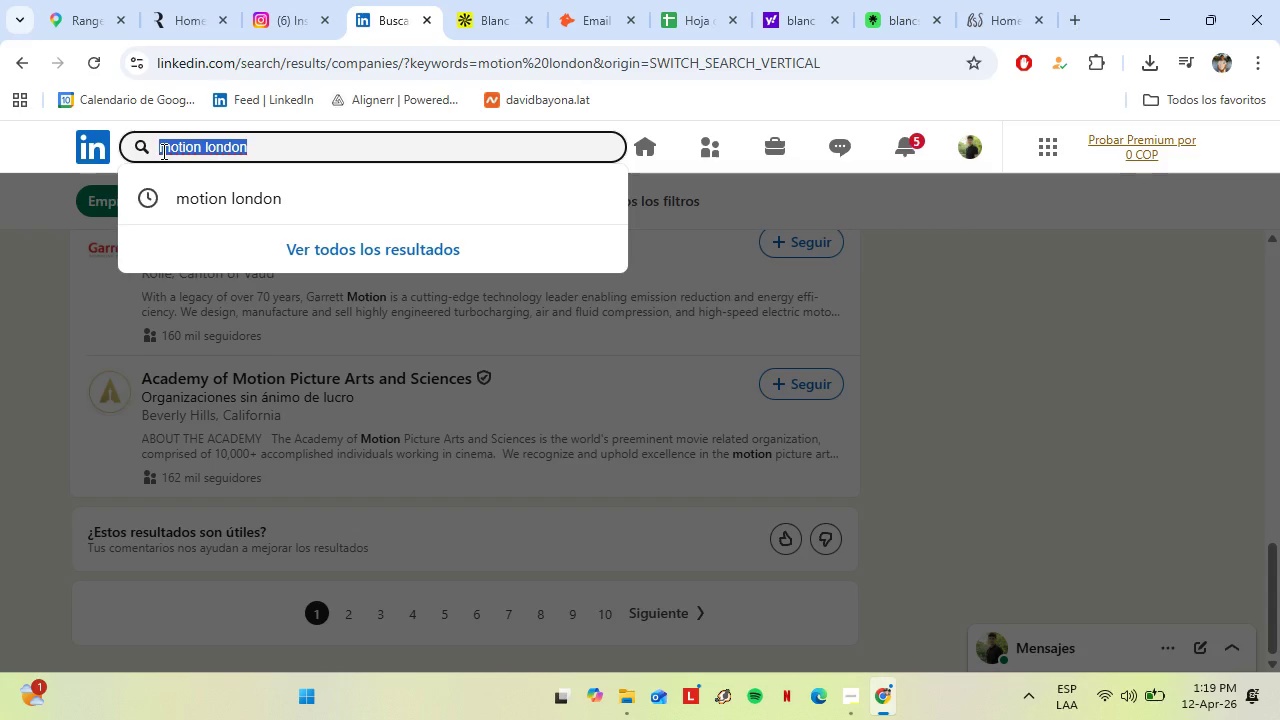 
type(Ranger Form)
 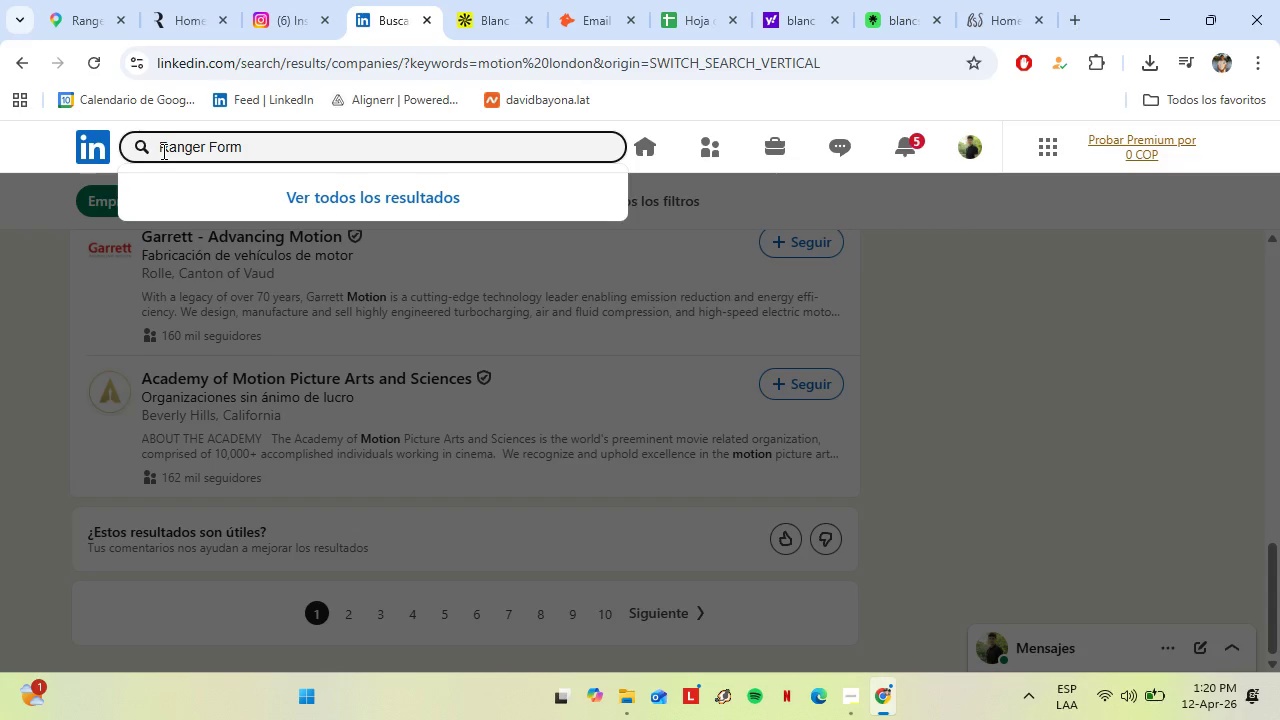 
type(er)
 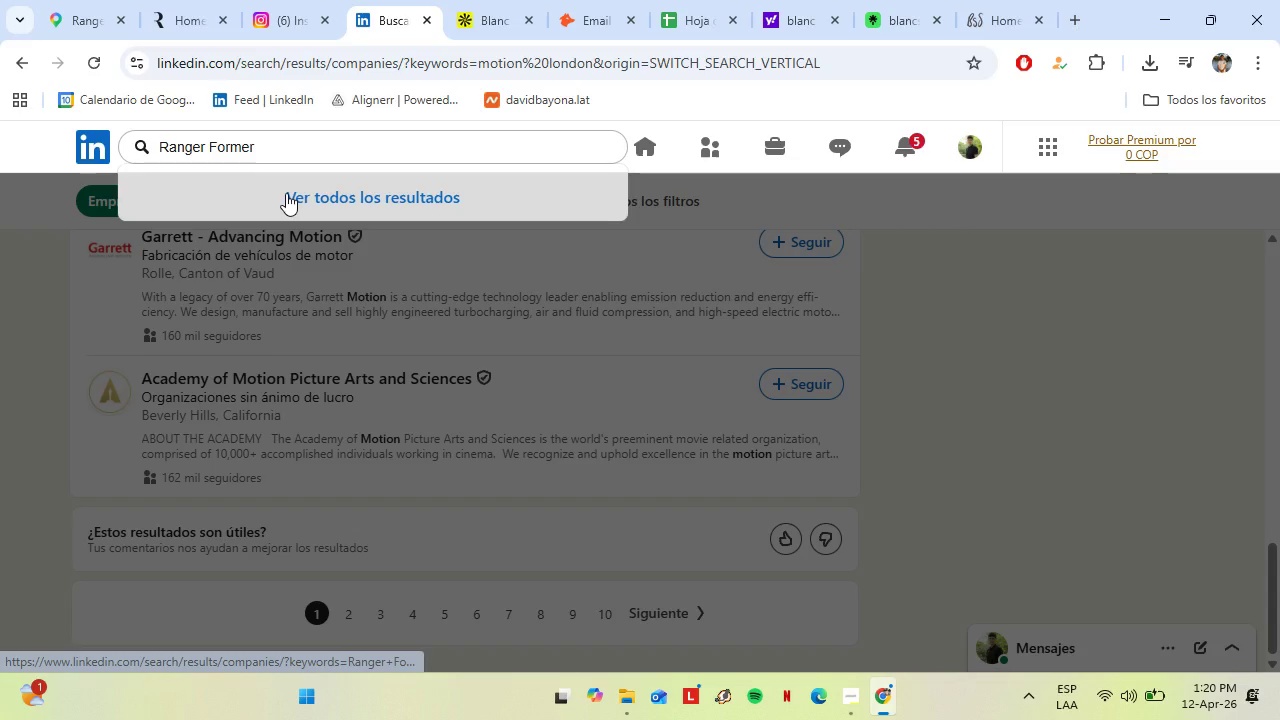 
left_click([286, 193])
 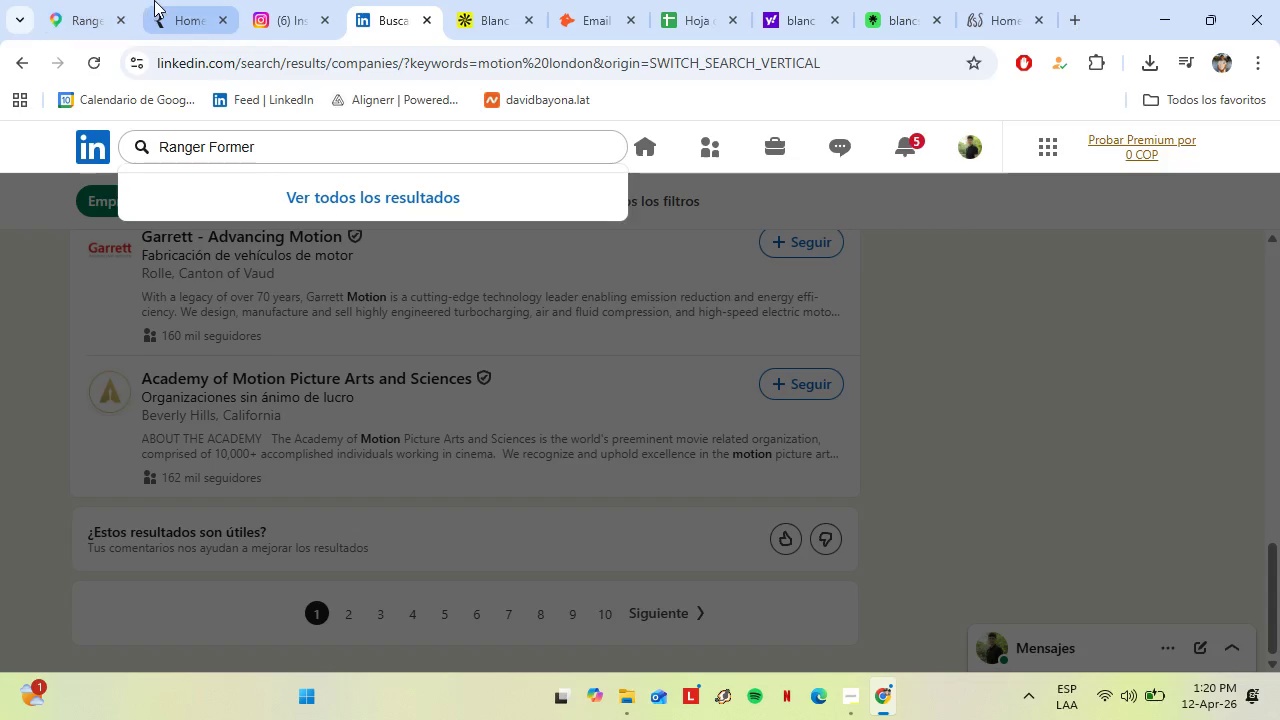 
left_click([155, 0])
 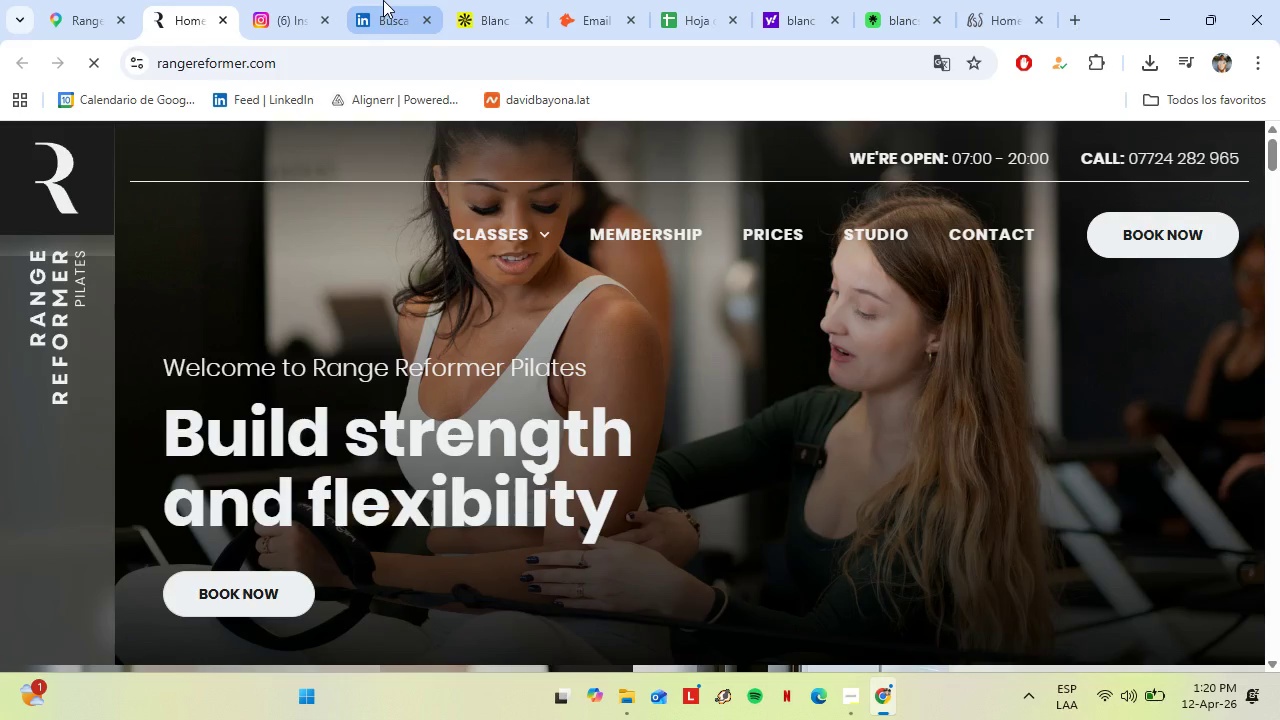 
left_click([383, 0])
 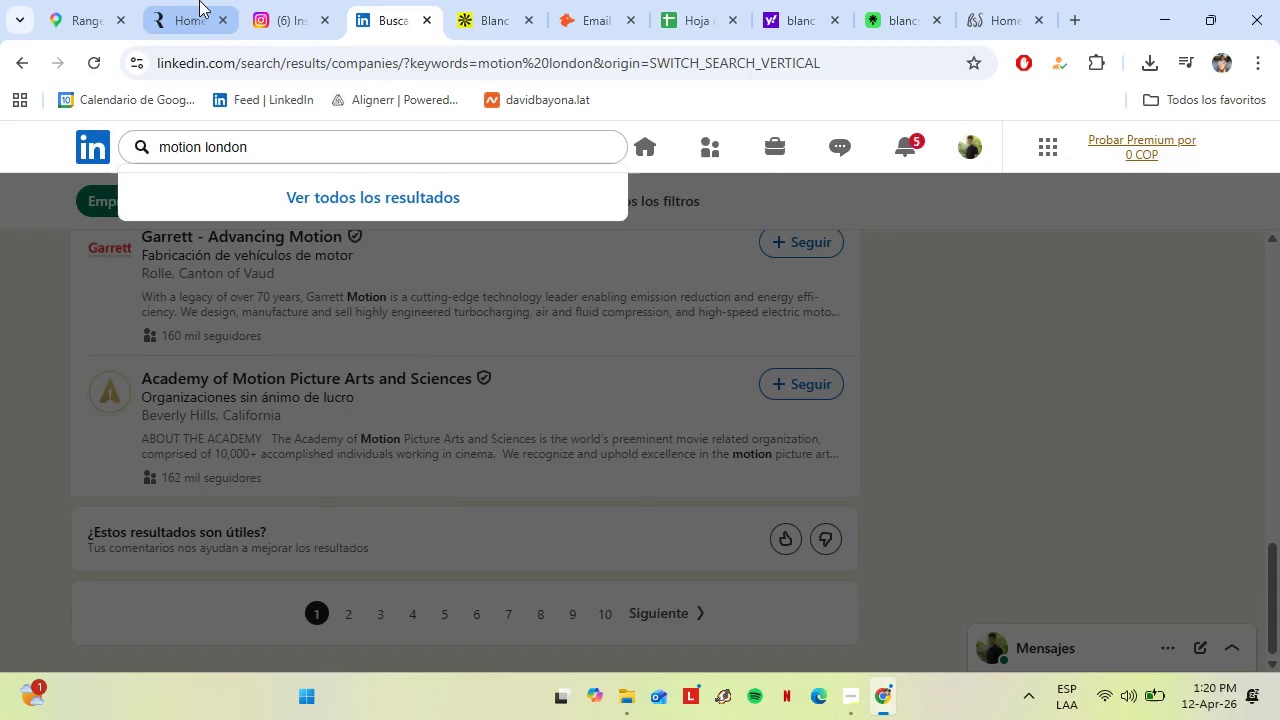 
left_click([196, 0])
 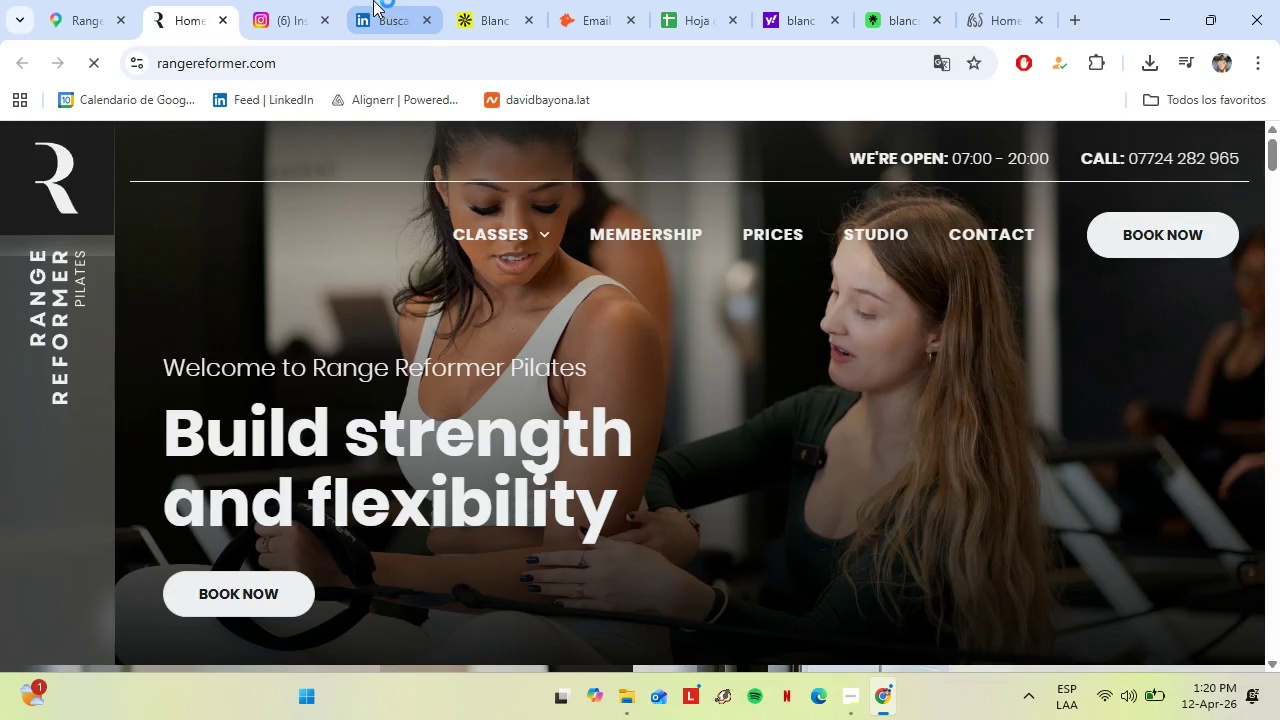 
left_click([395, 0])
 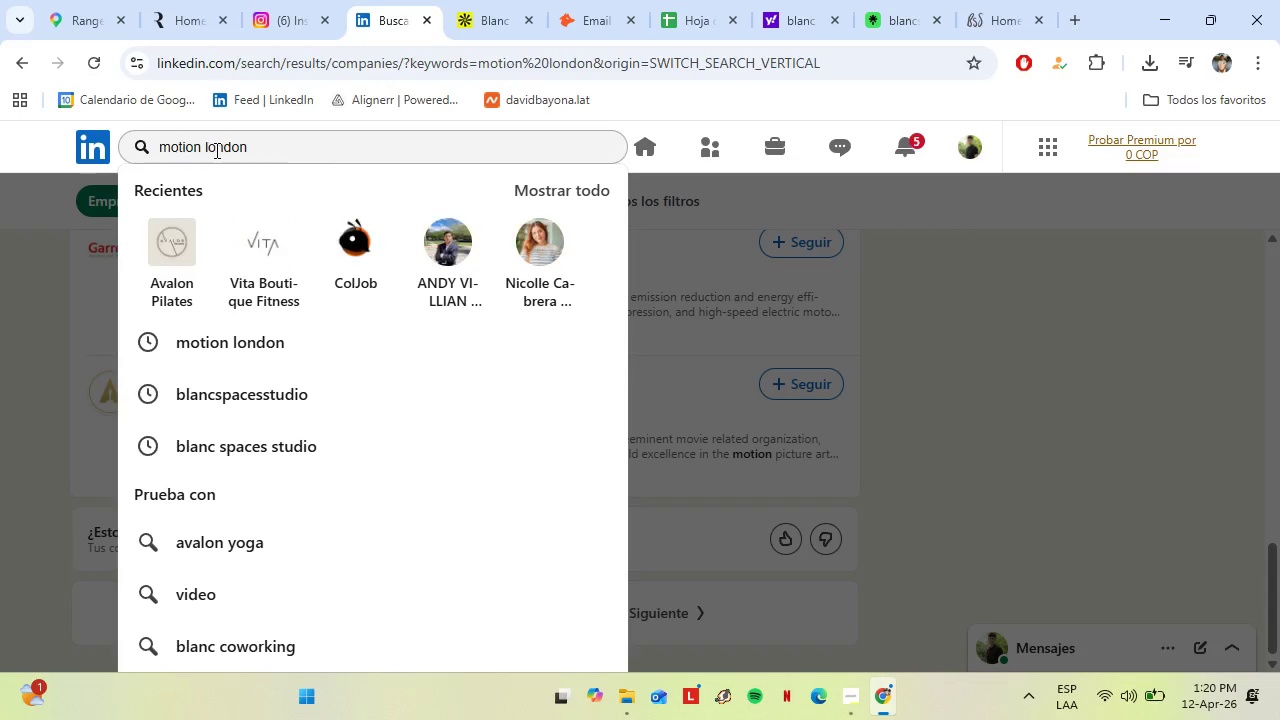 
left_click_drag(start_coordinate=[246, 149], to_coordinate=[129, 157])
 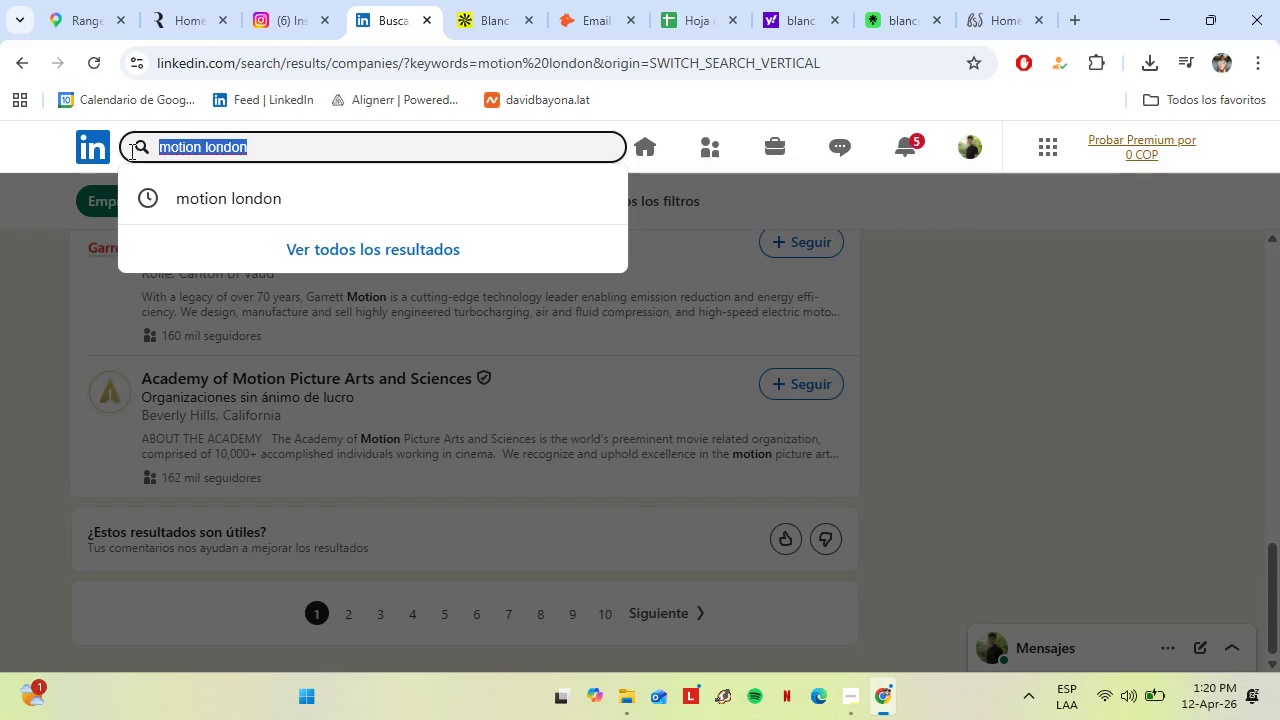 
type(Ranger te)
key(Backspace)
key(Backspace)
type(refp)
key(Backspace)
type(ormer)
 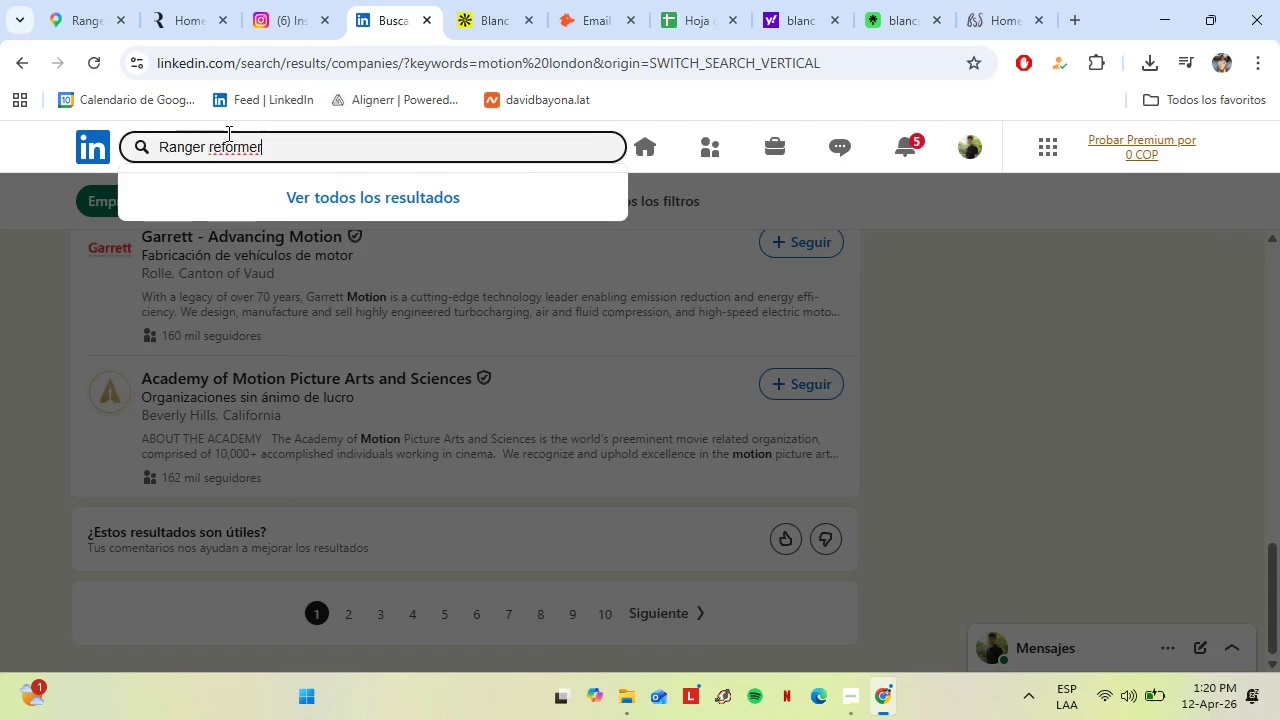 
key(Enter)
 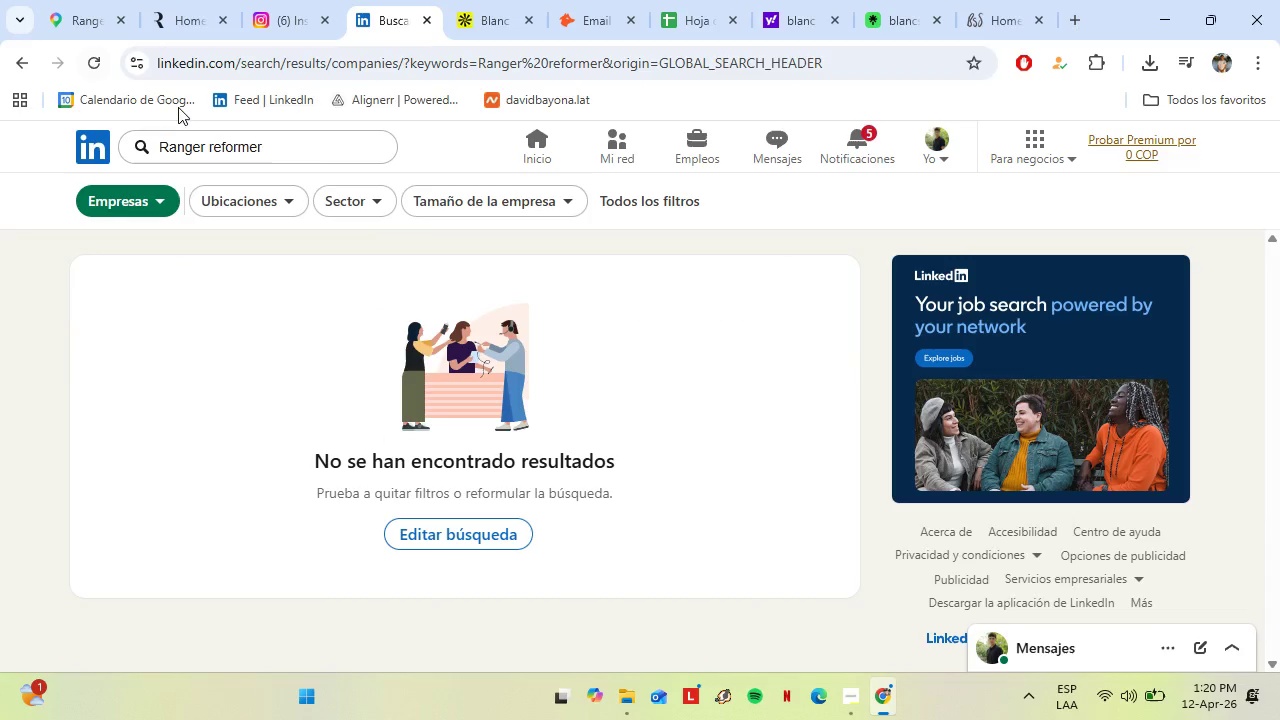 
left_click_drag(start_coordinate=[204, 146], to_coordinate=[293, 158])
 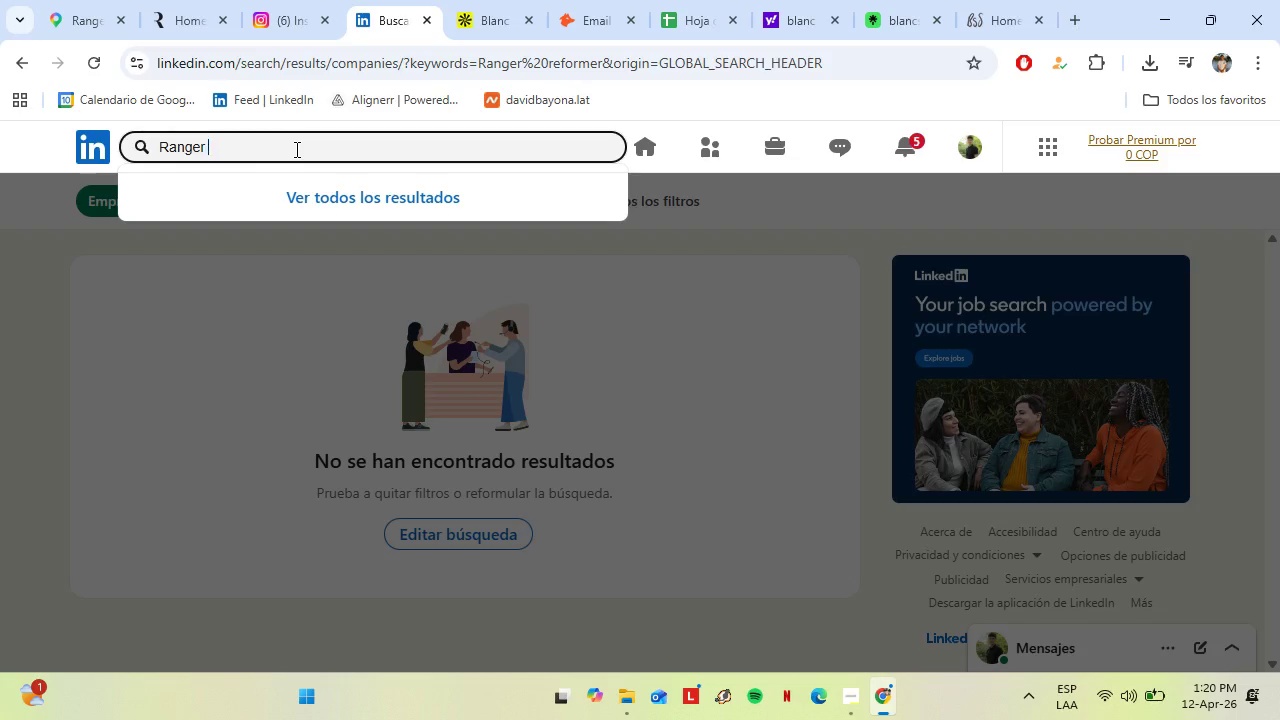 
type( fror)
key(Backspace)
key(Backspace)
key(Backspace)
type(ormer)
 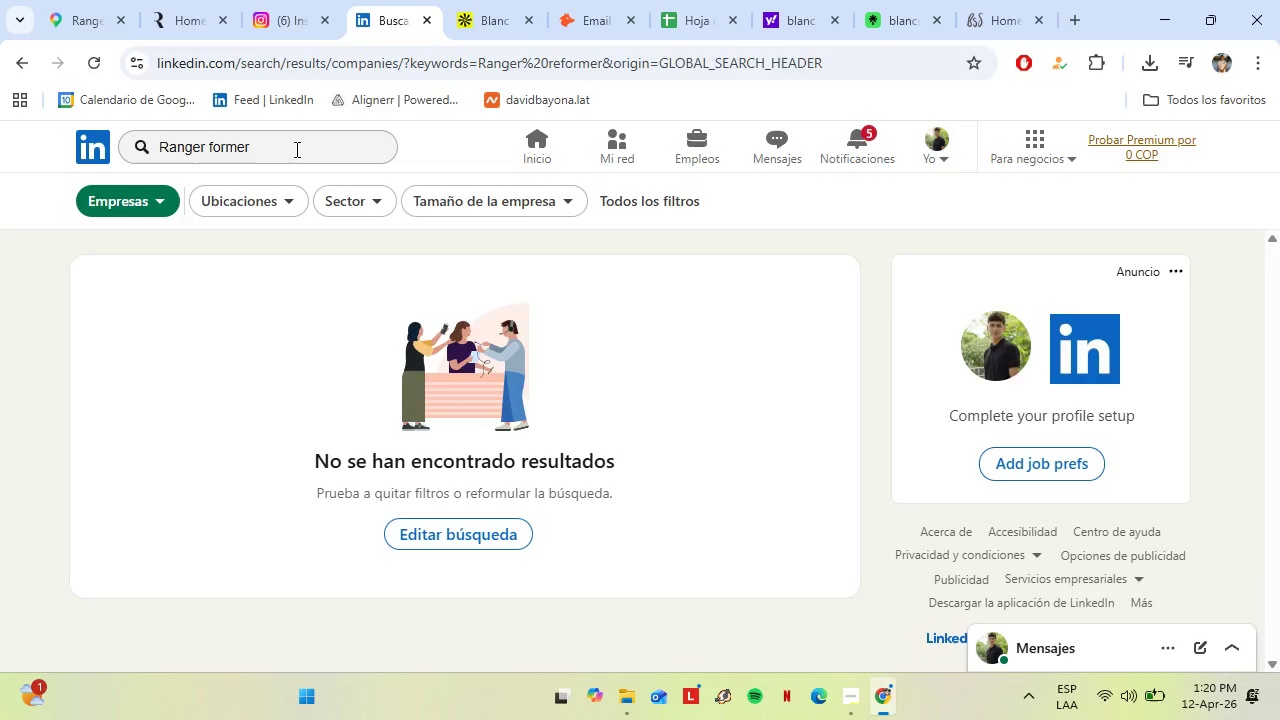 
key(Enter)
 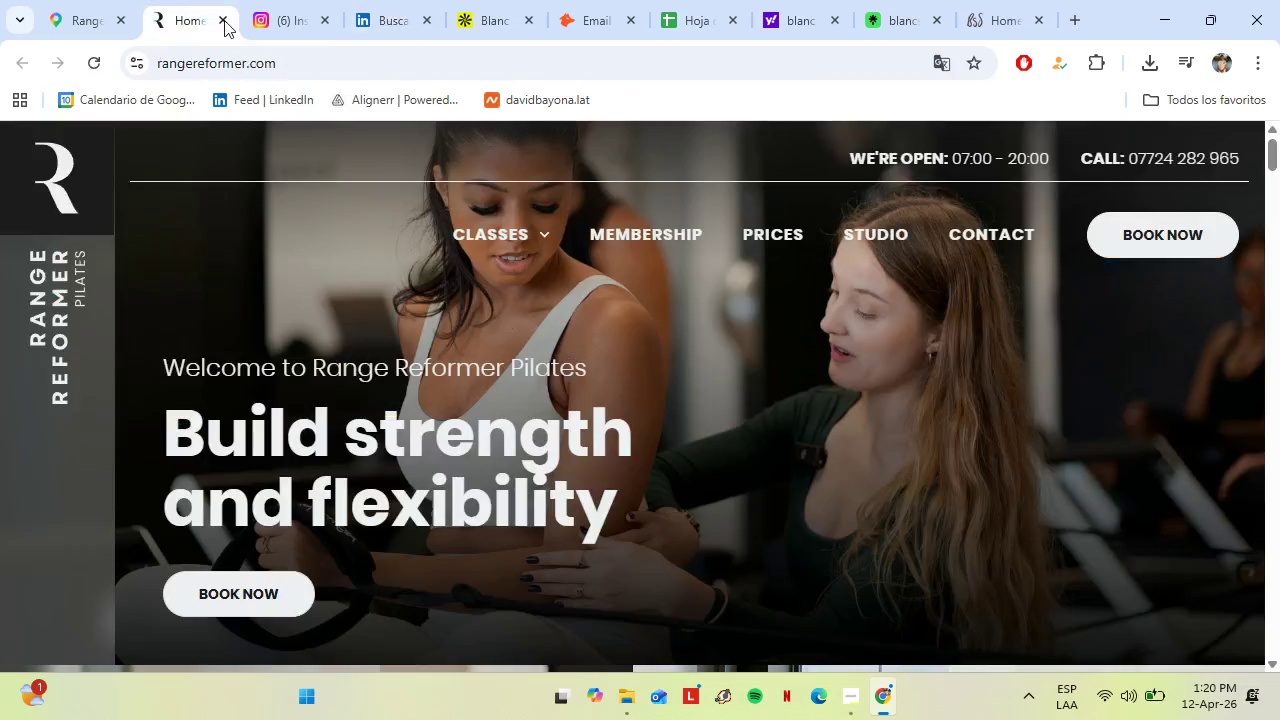 
left_click([260, 64])
 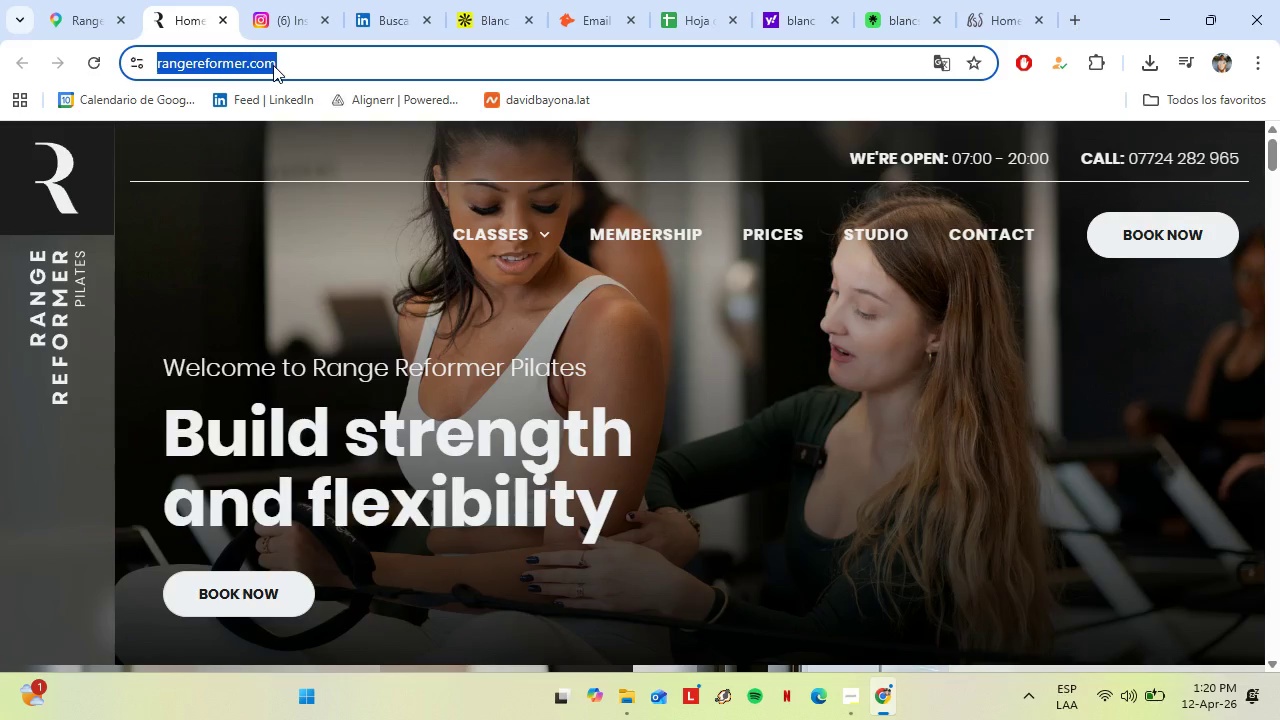 
key(Control+C)
 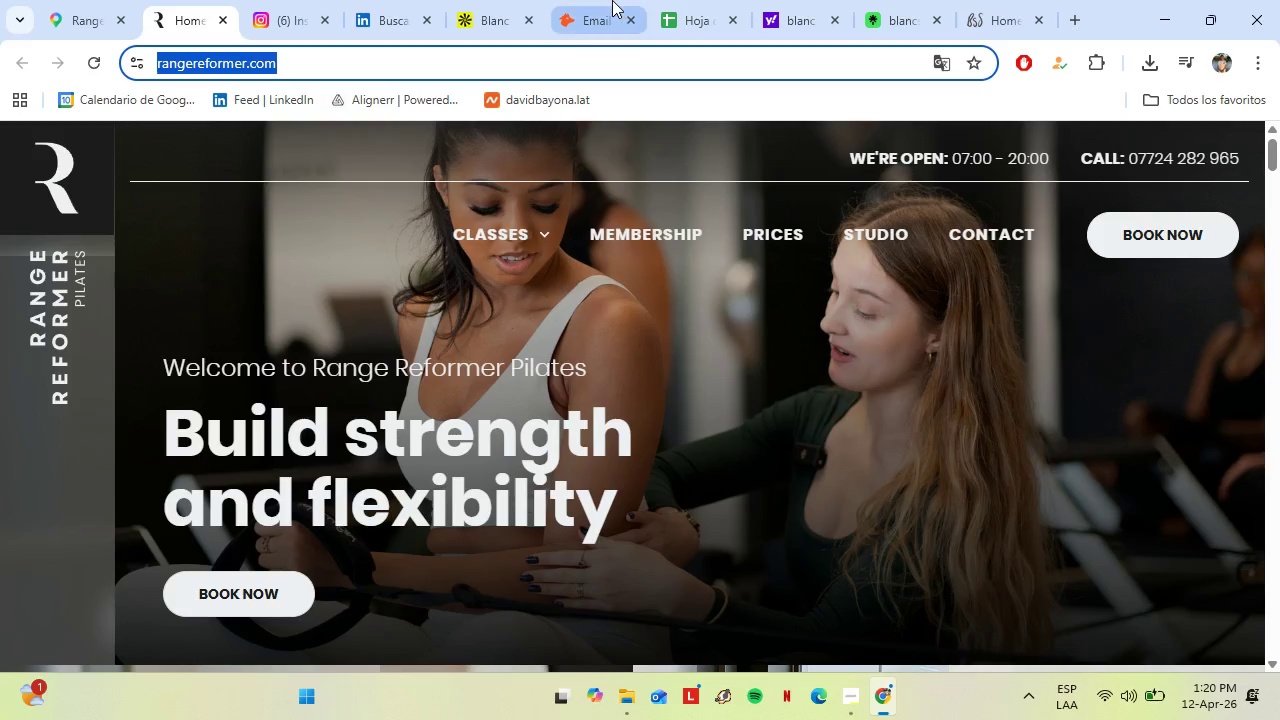 
left_click([612, 0])
 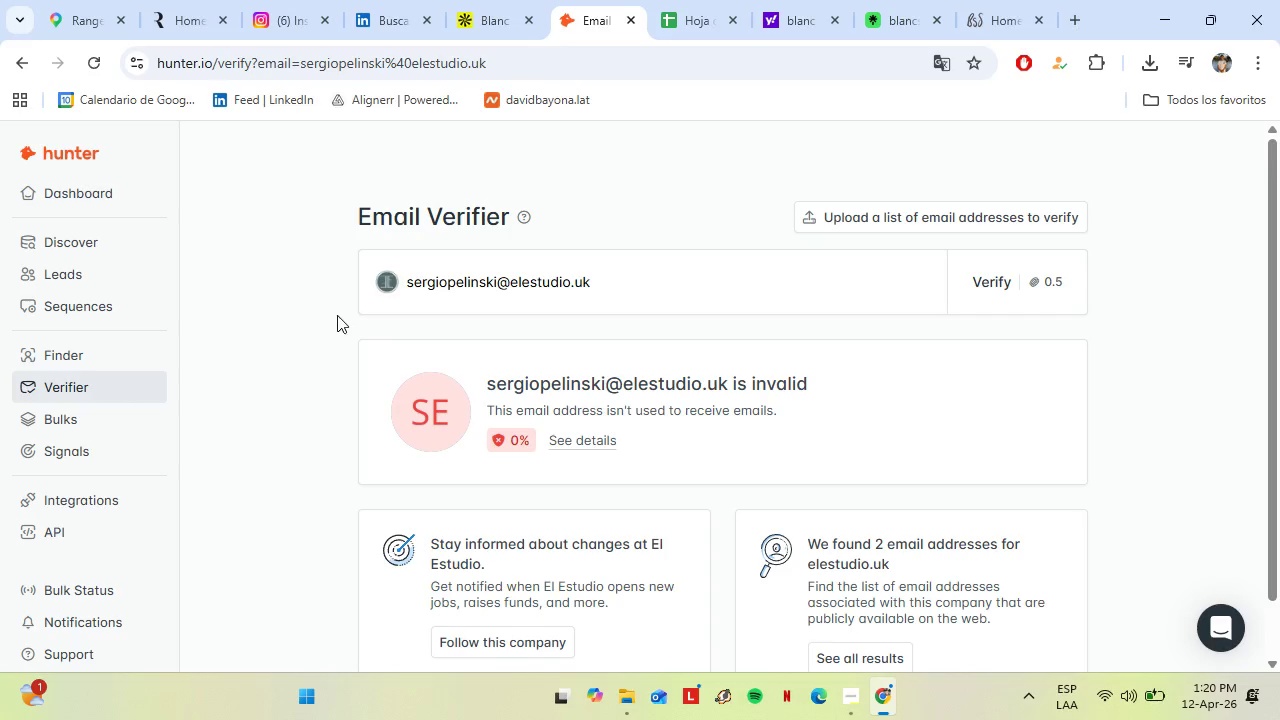 
scroll: coordinate [351, 316], scroll_direction: up, amount: 2.0
 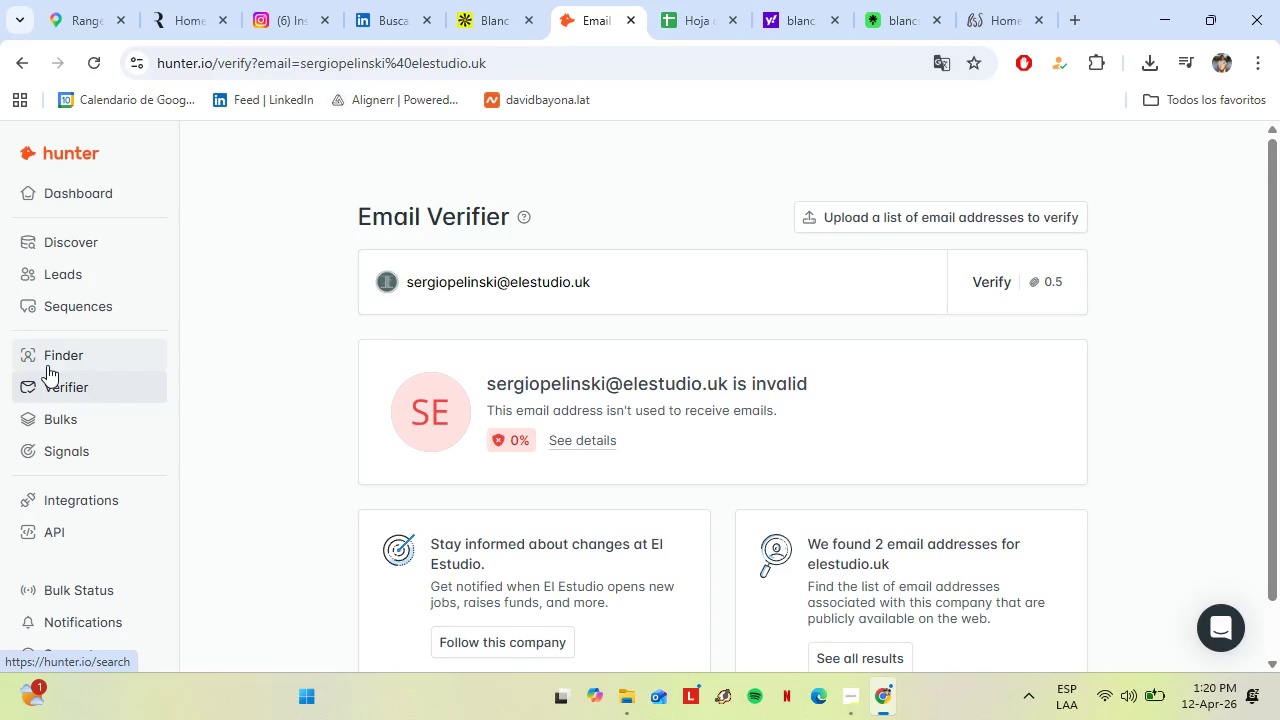 
left_click([47, 364])
 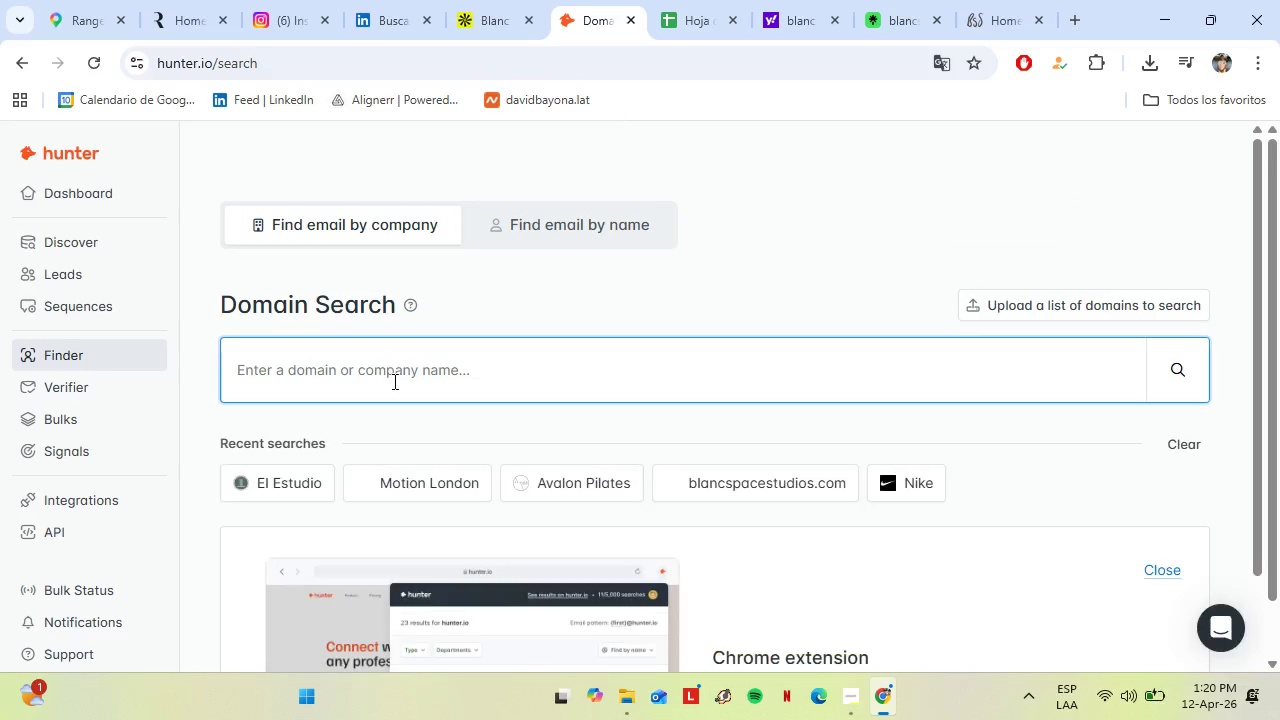 
key(Control+V)
 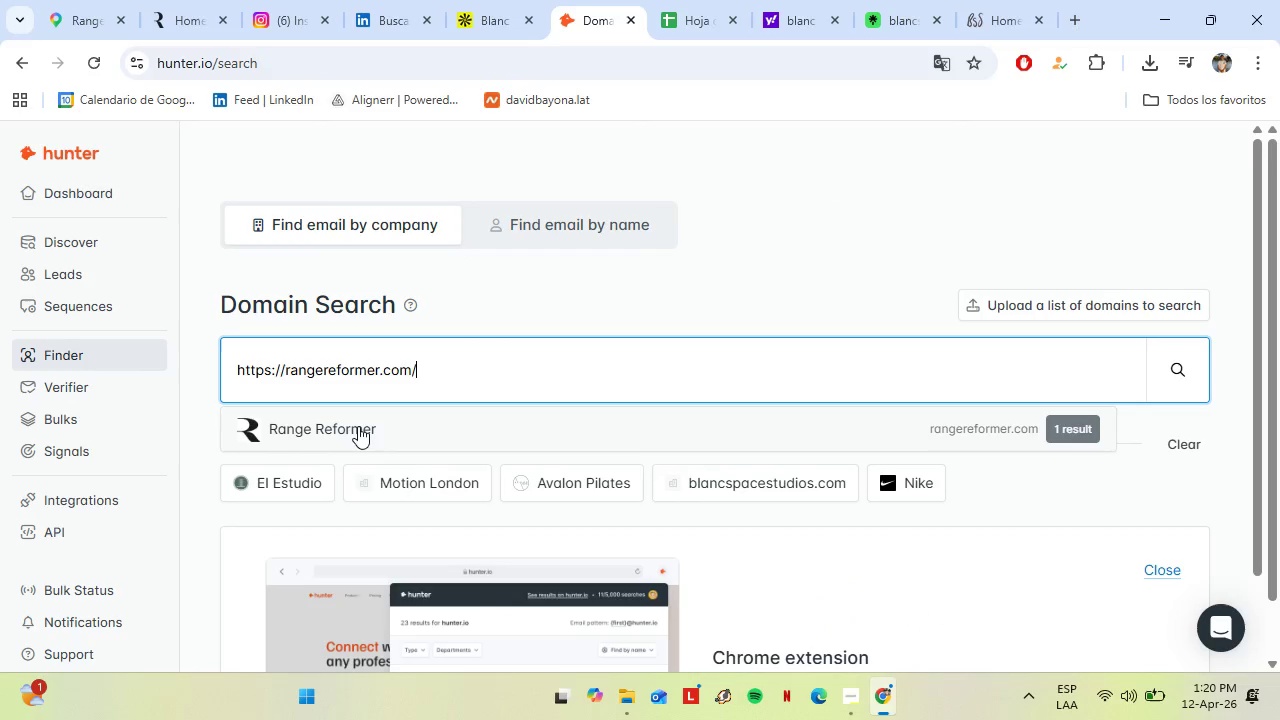 
left_click([358, 427])
 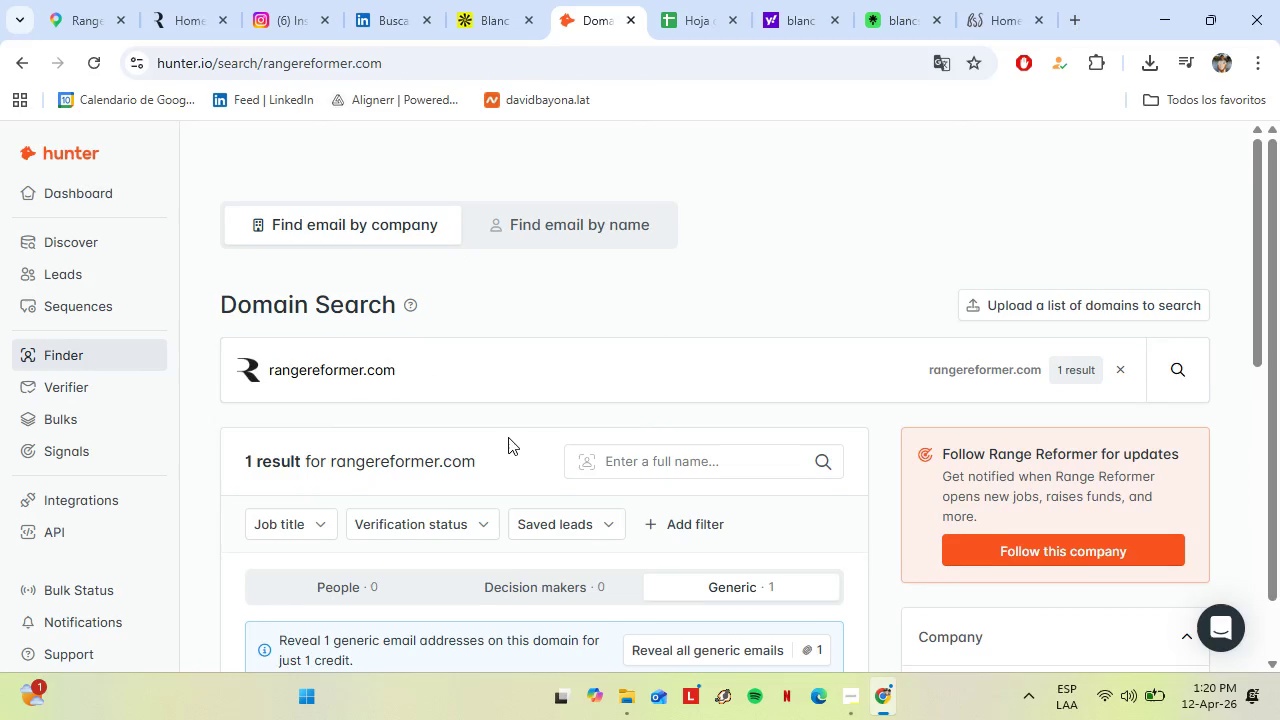 
scroll: coordinate [508, 437], scroll_direction: down, amount: 2.0
 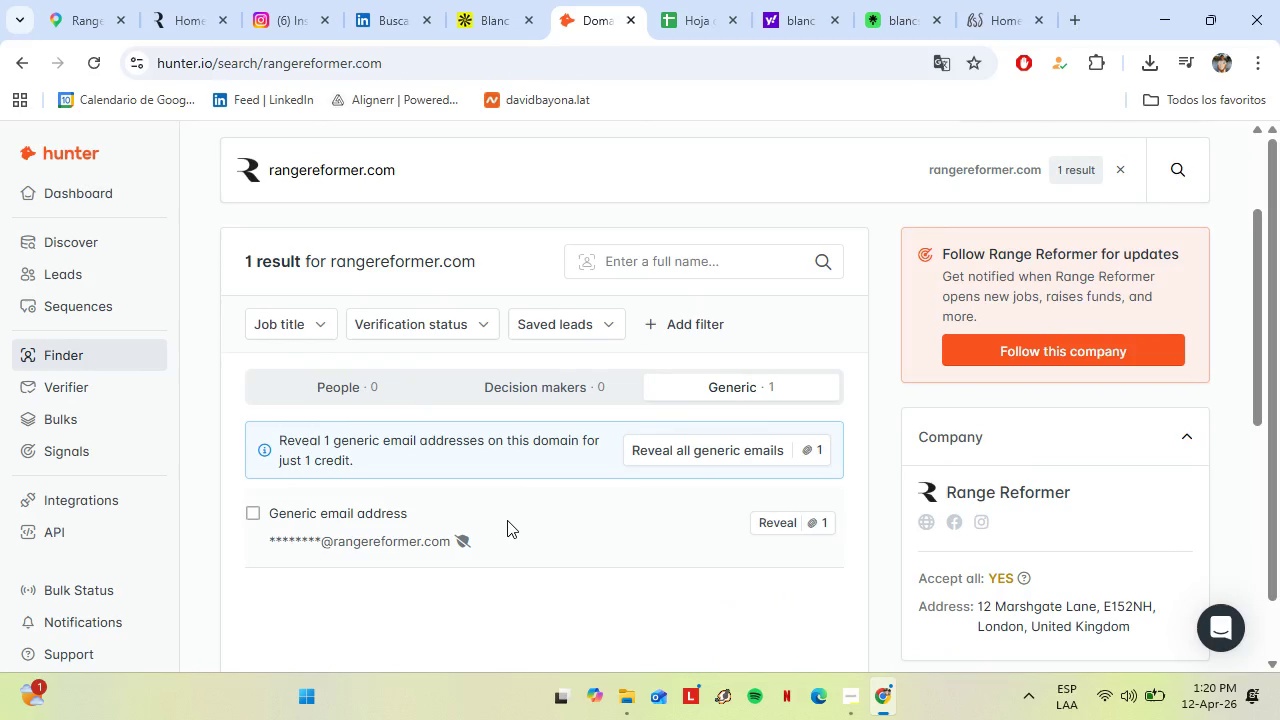 
scroll: coordinate [579, 414], scroll_direction: up, amount: 3.0
 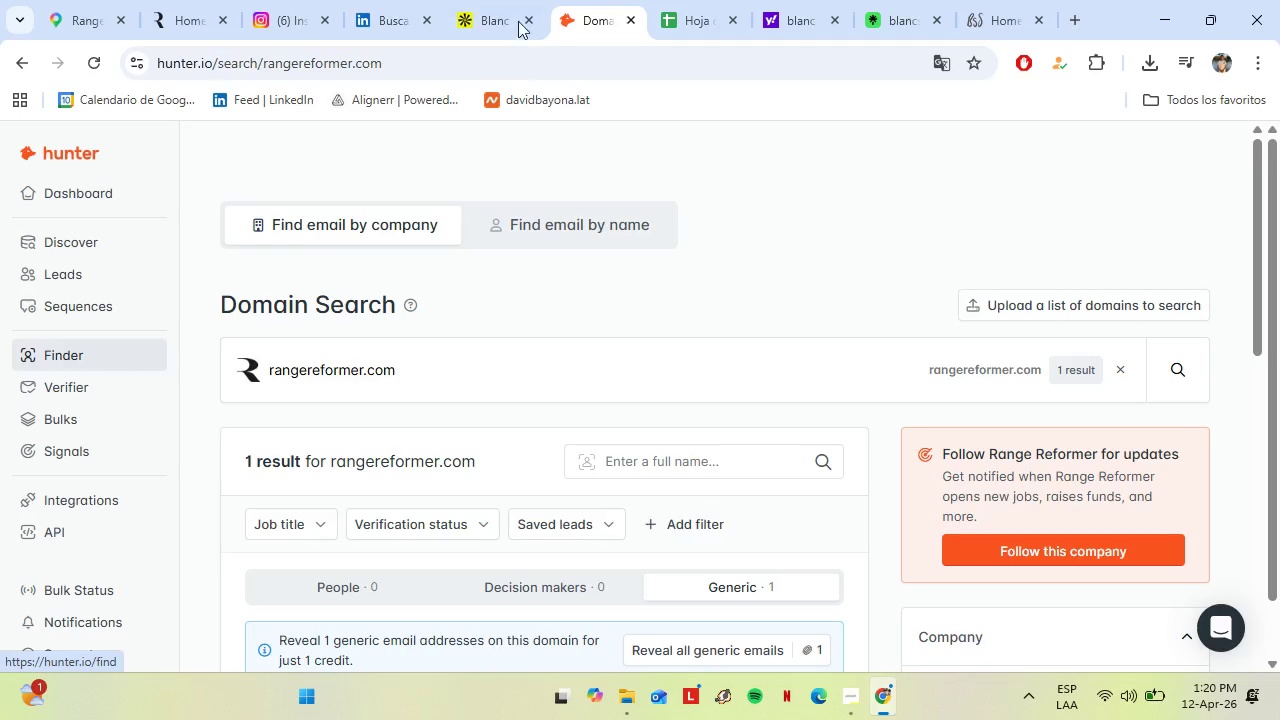 
left_click([496, 2])
 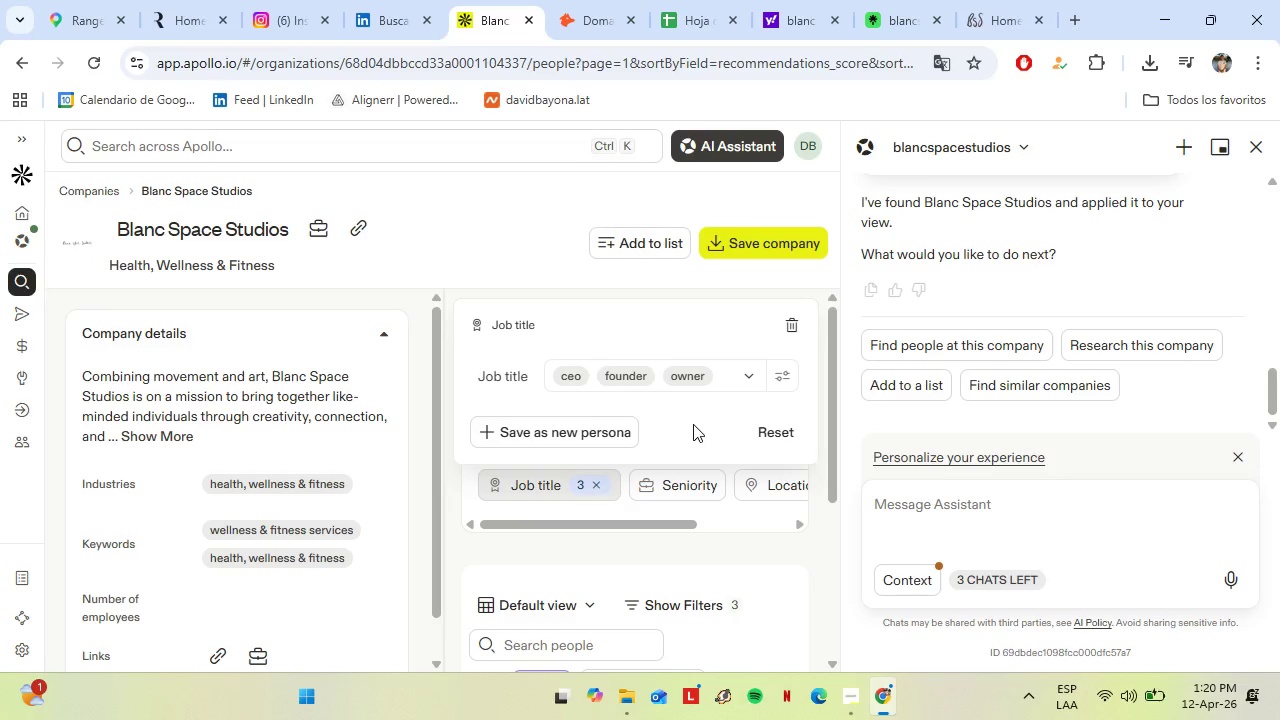 
wait(5.27)
 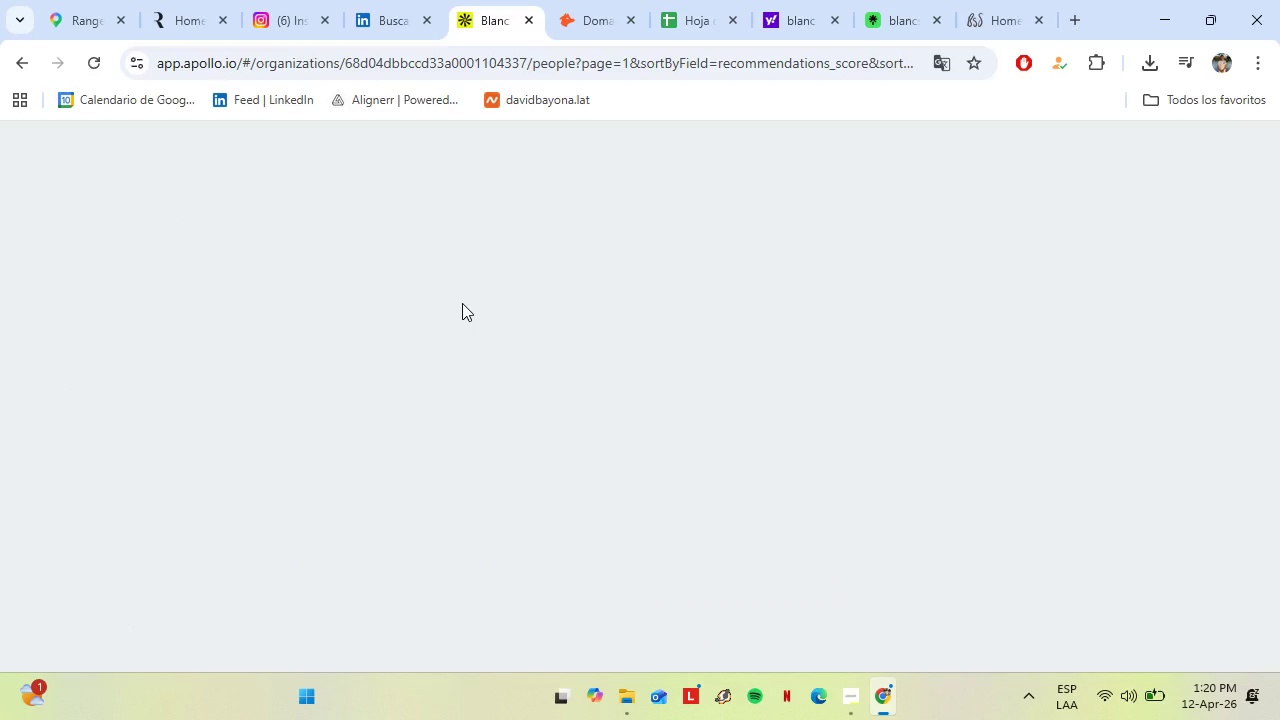 
left_click([961, 514])
 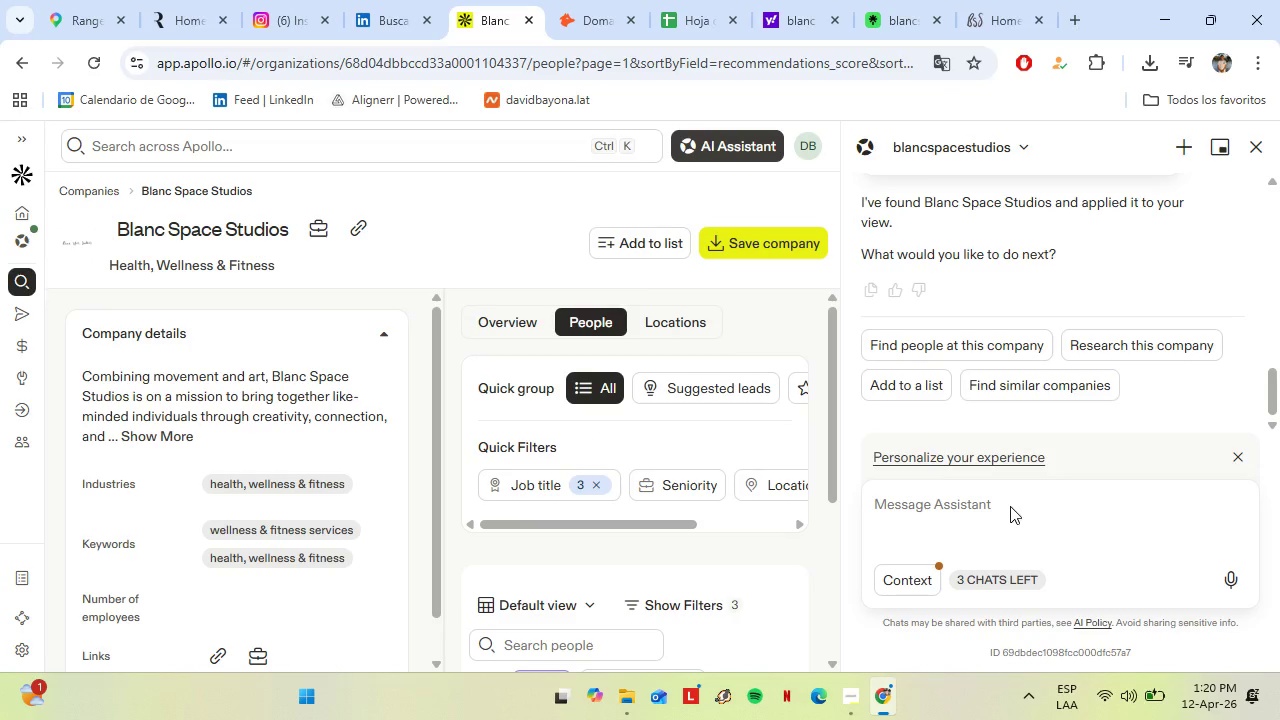 
key(Control+V)
 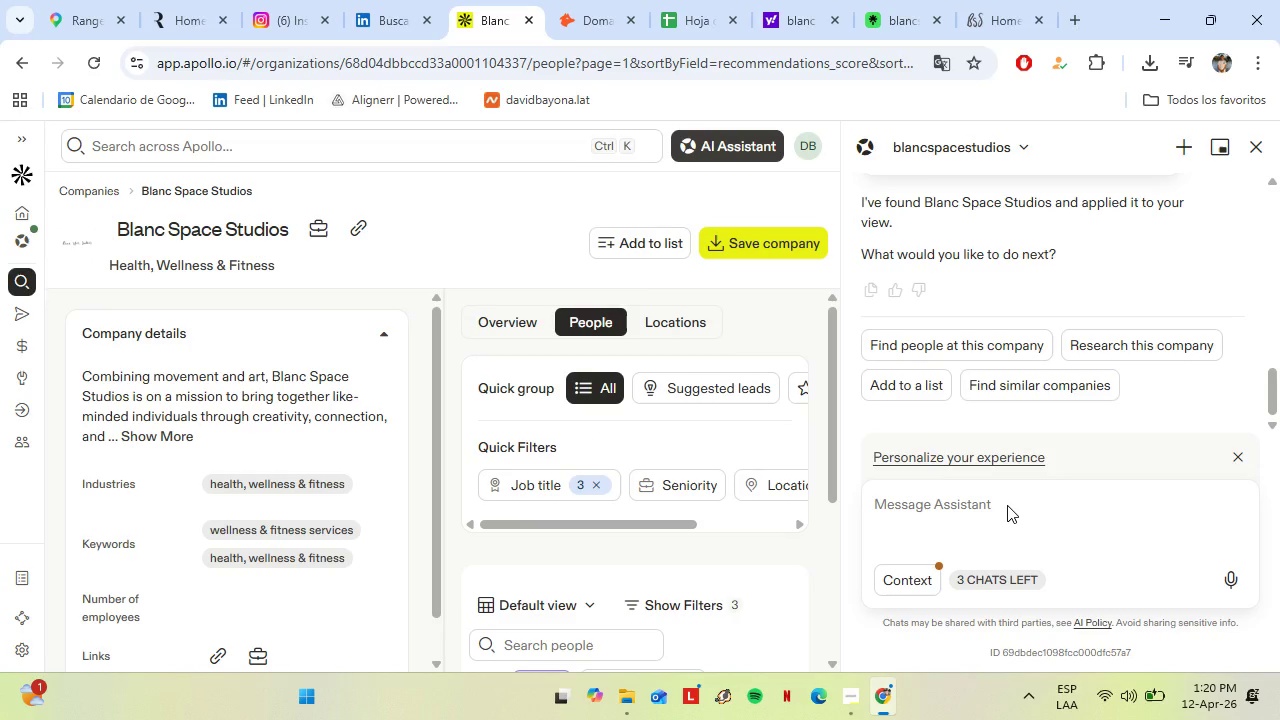 
left_click([981, 503])
 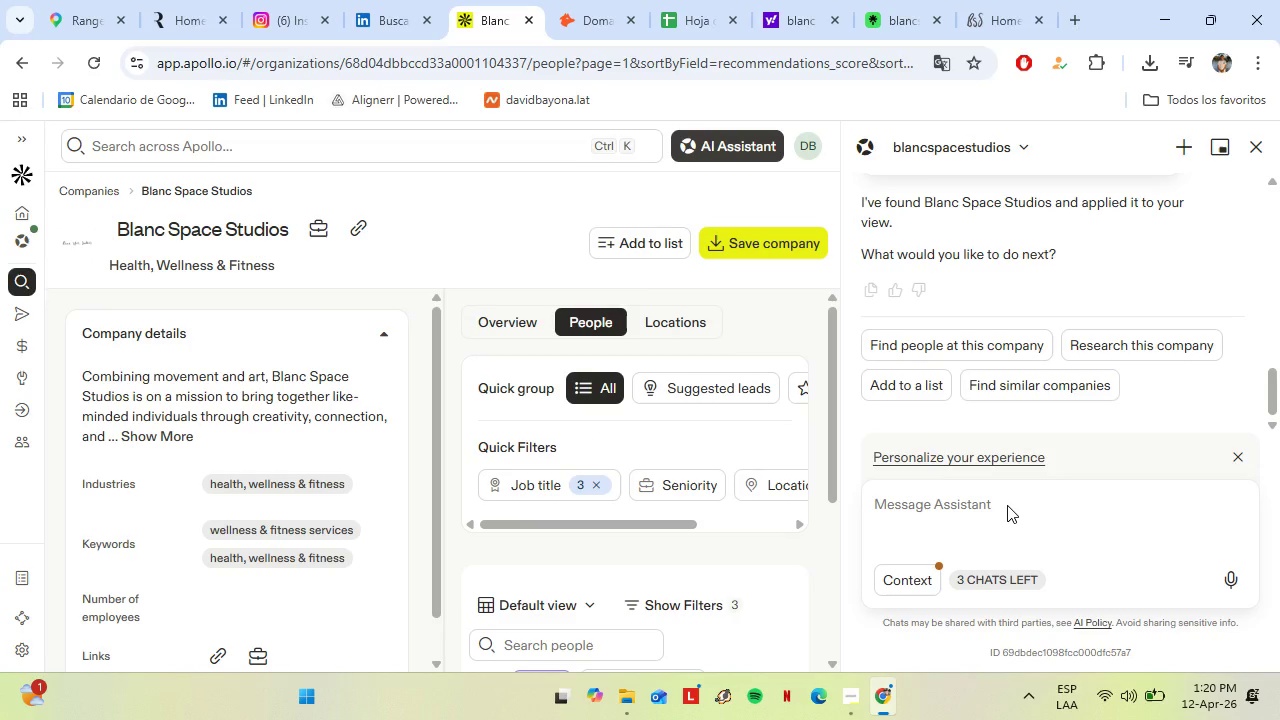 
key(Control+V)
 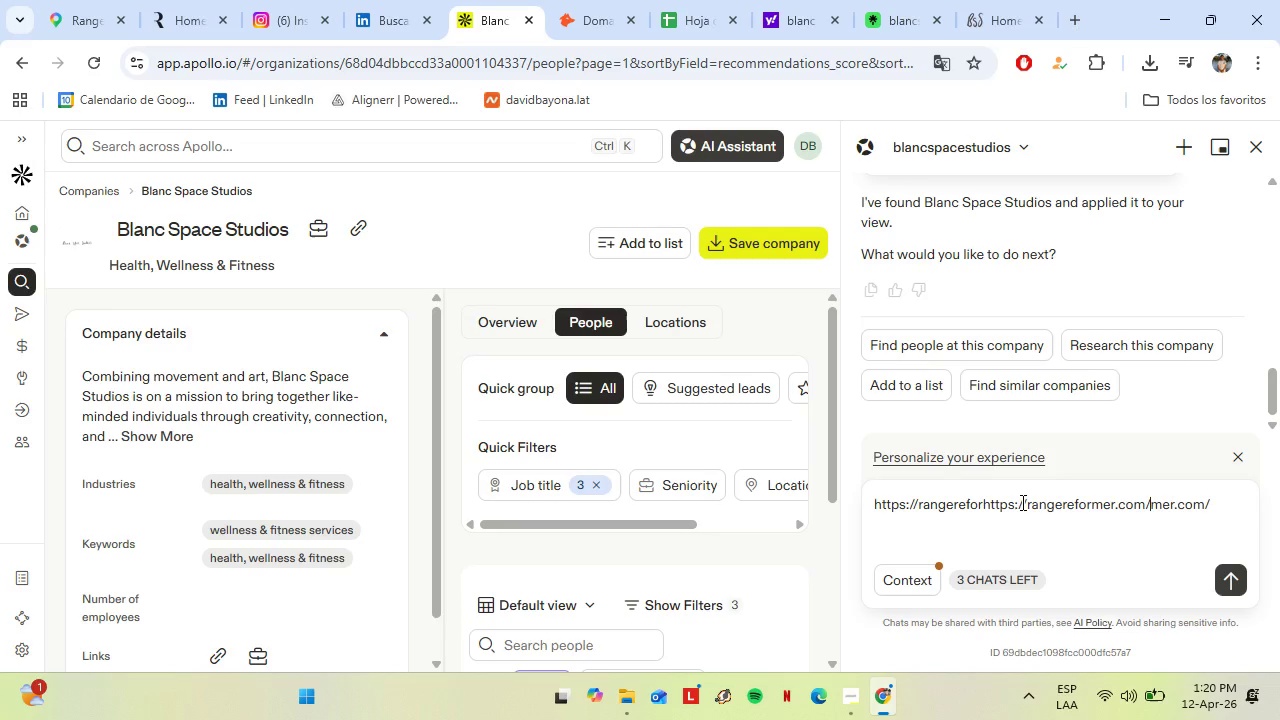 
left_click_drag(start_coordinate=[1021, 502], to_coordinate=[1203, 504])
 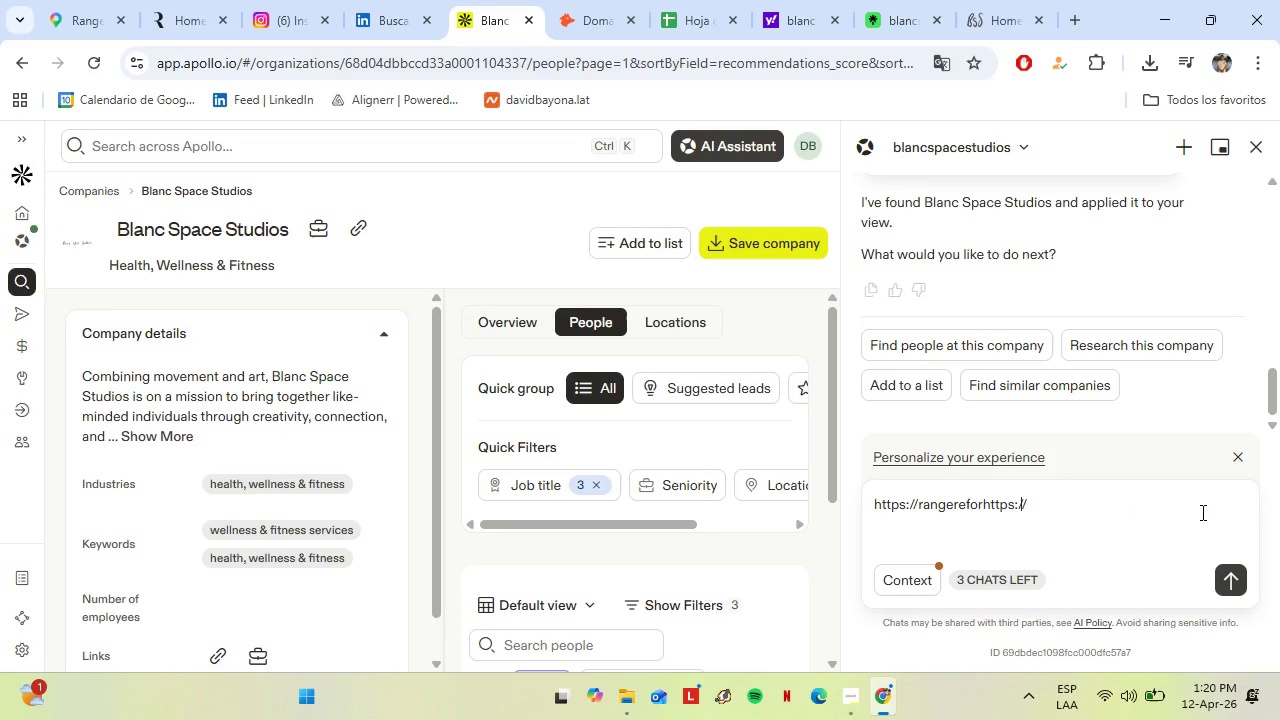 
key(Backspace)
 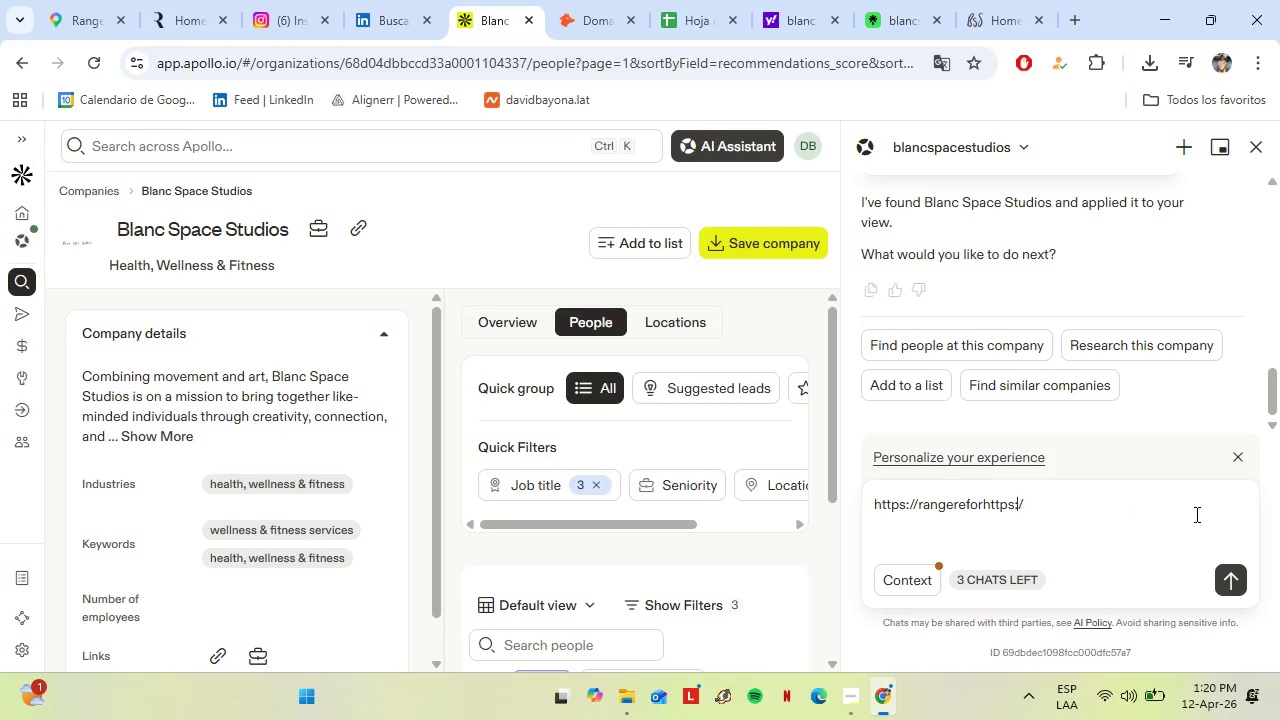 
key(Backspace)
 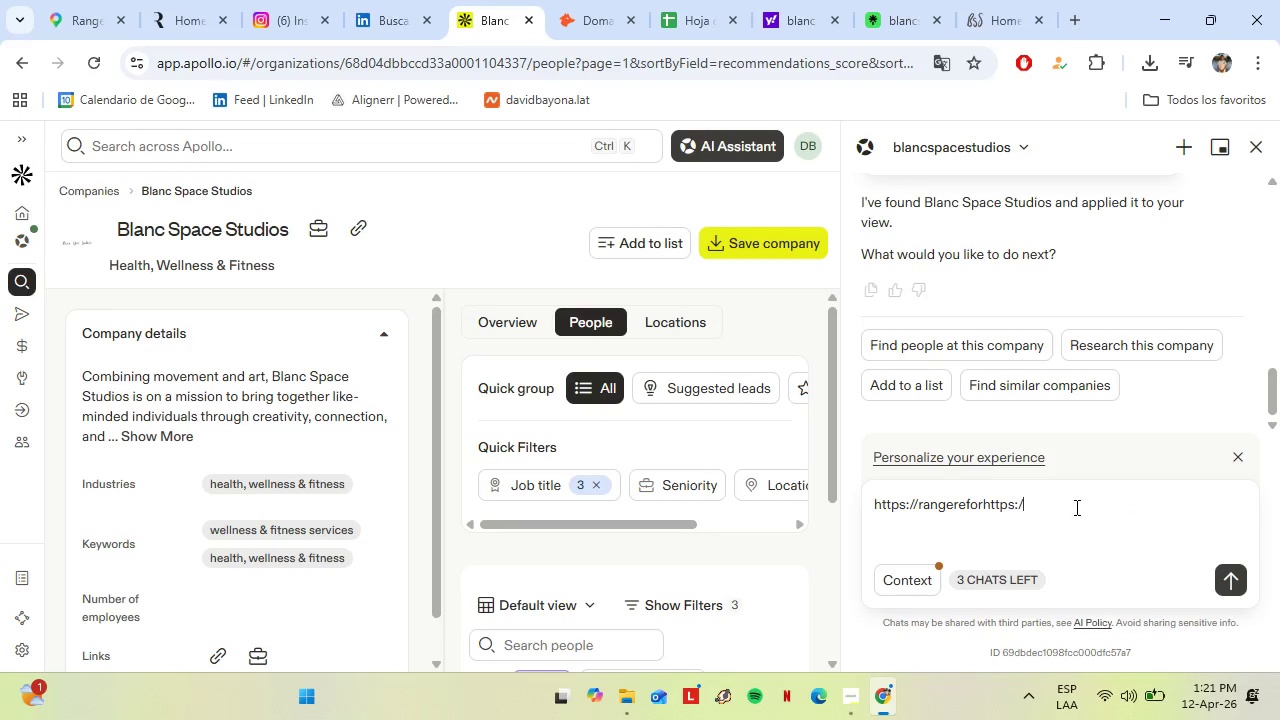 
left_click([1075, 507])
 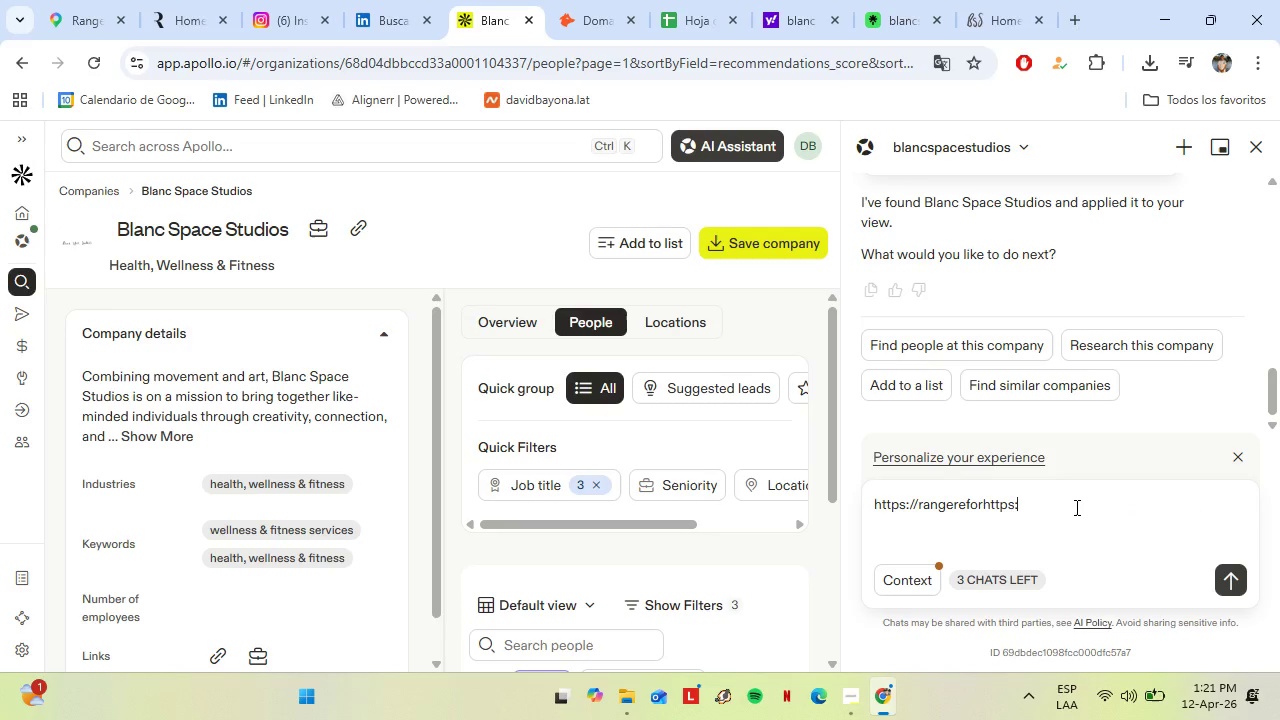 
key(Backspace)
 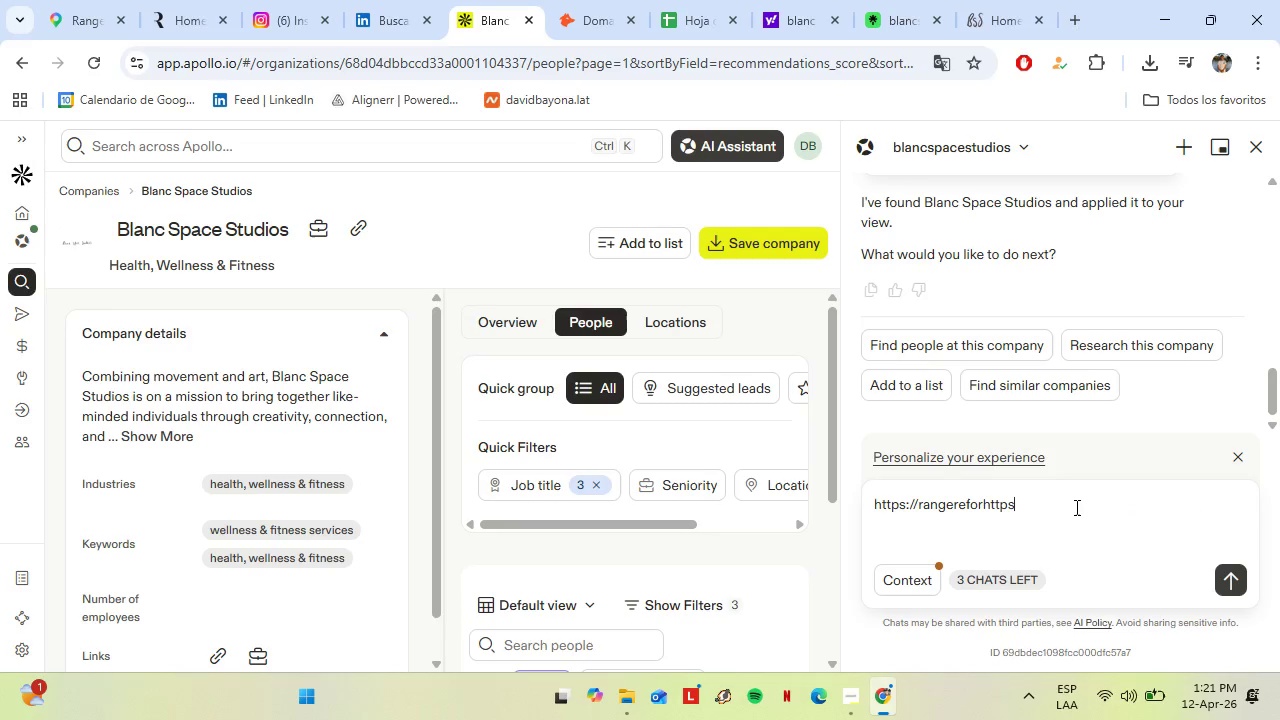 
key(Backspace)
 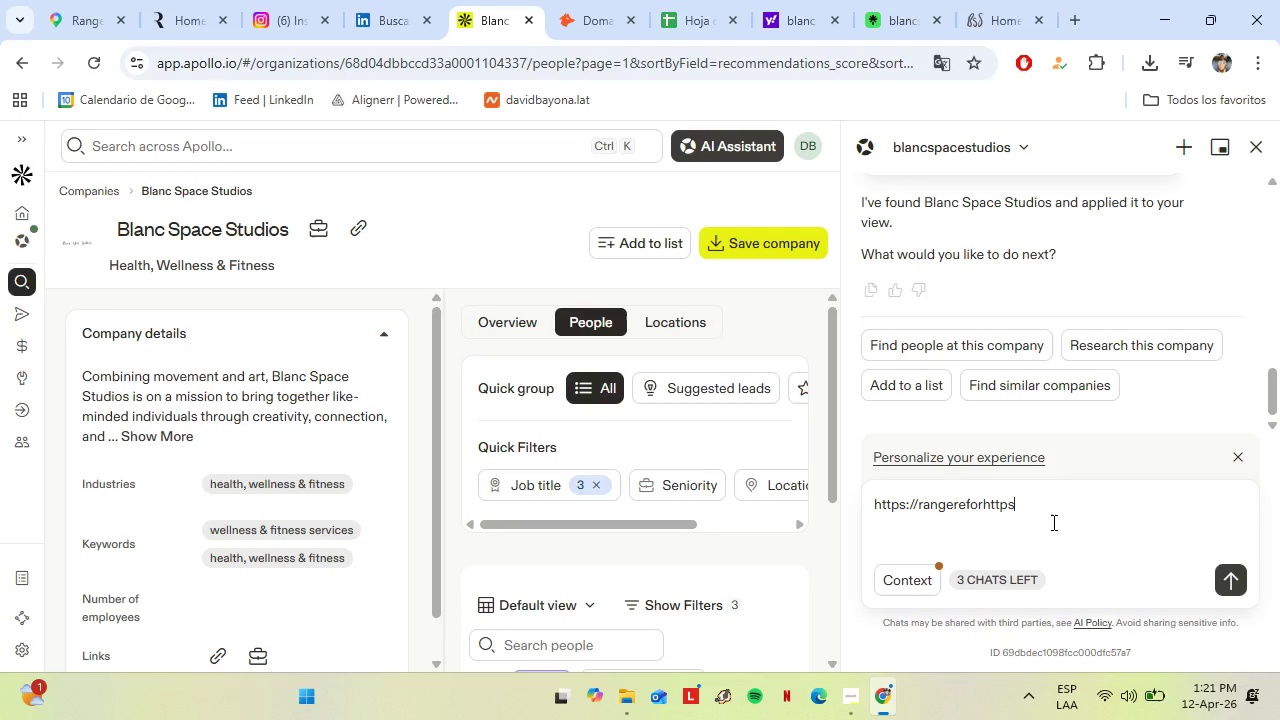 
left_click_drag(start_coordinate=[1051, 517], to_coordinate=[851, 510])
 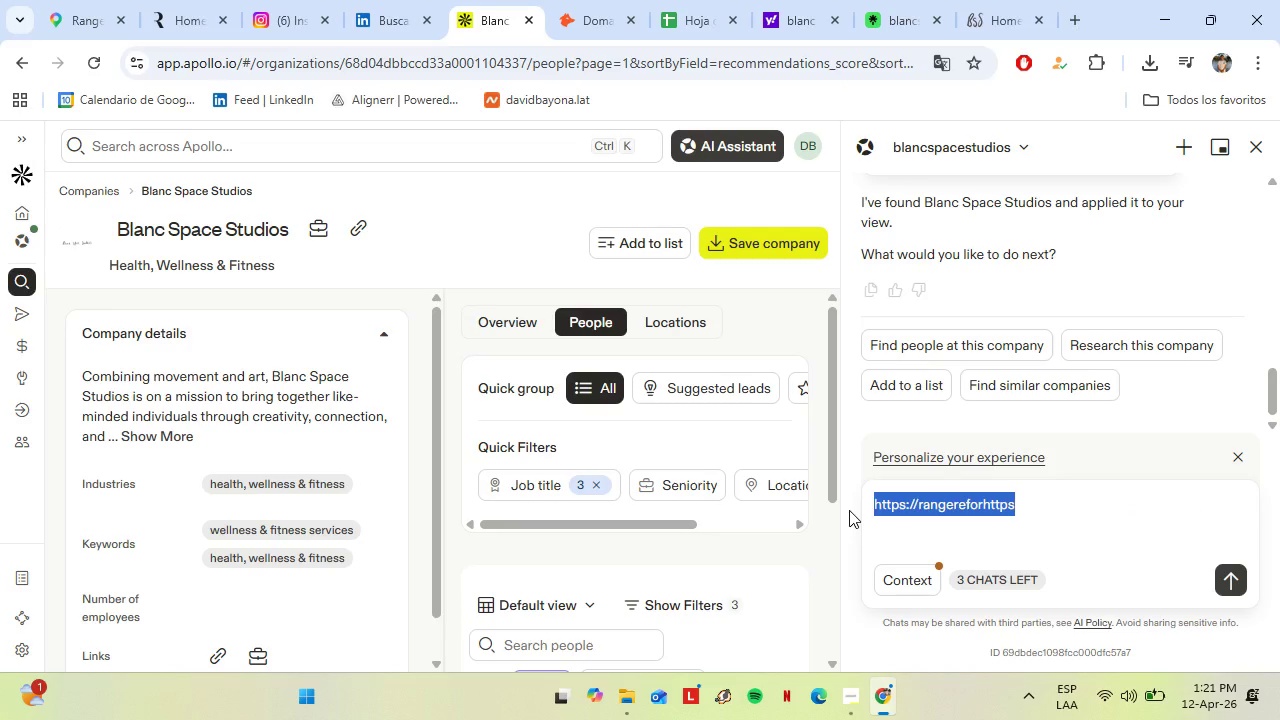 
key(Control+ControlLeft)
 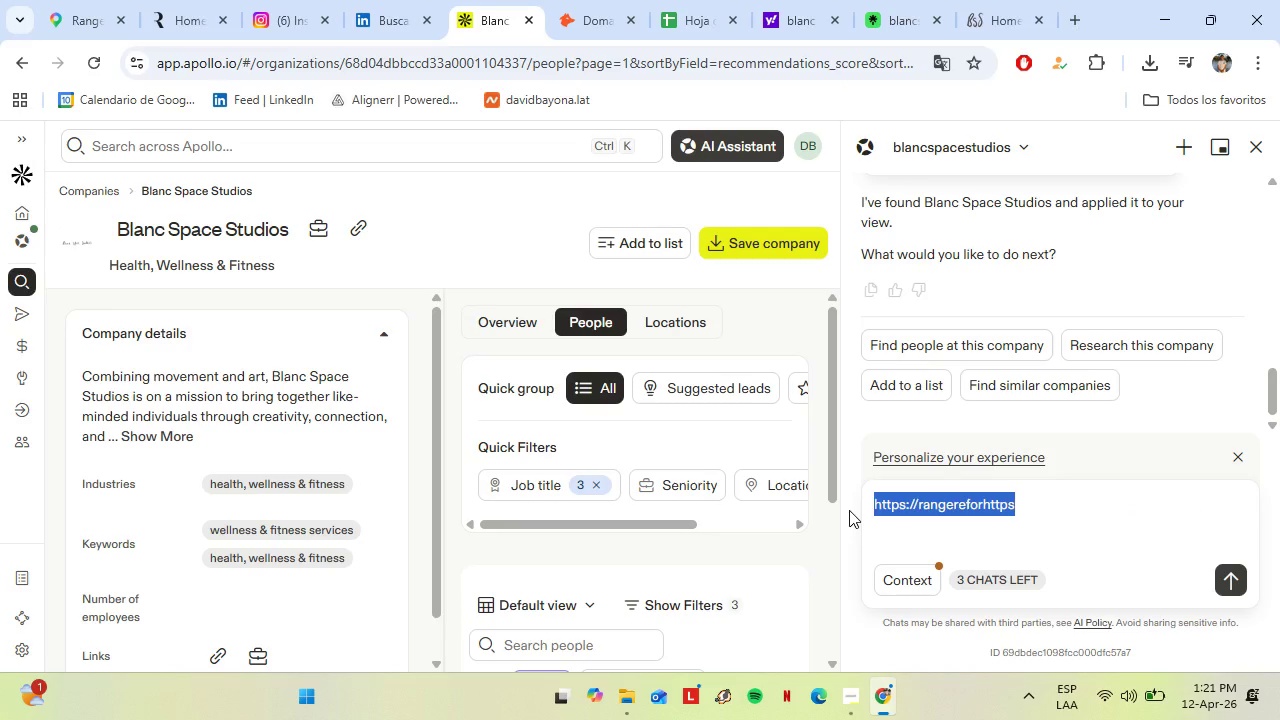 
key(Control+V)
 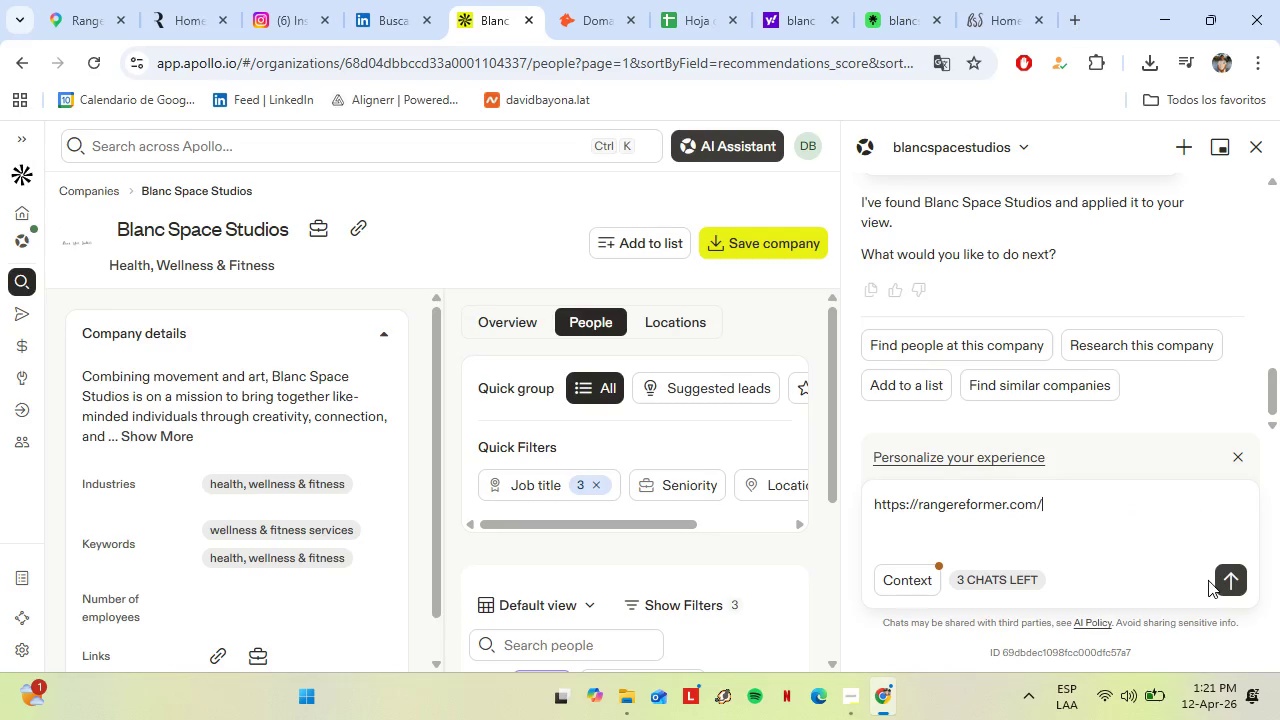 
left_click([1237, 580])
 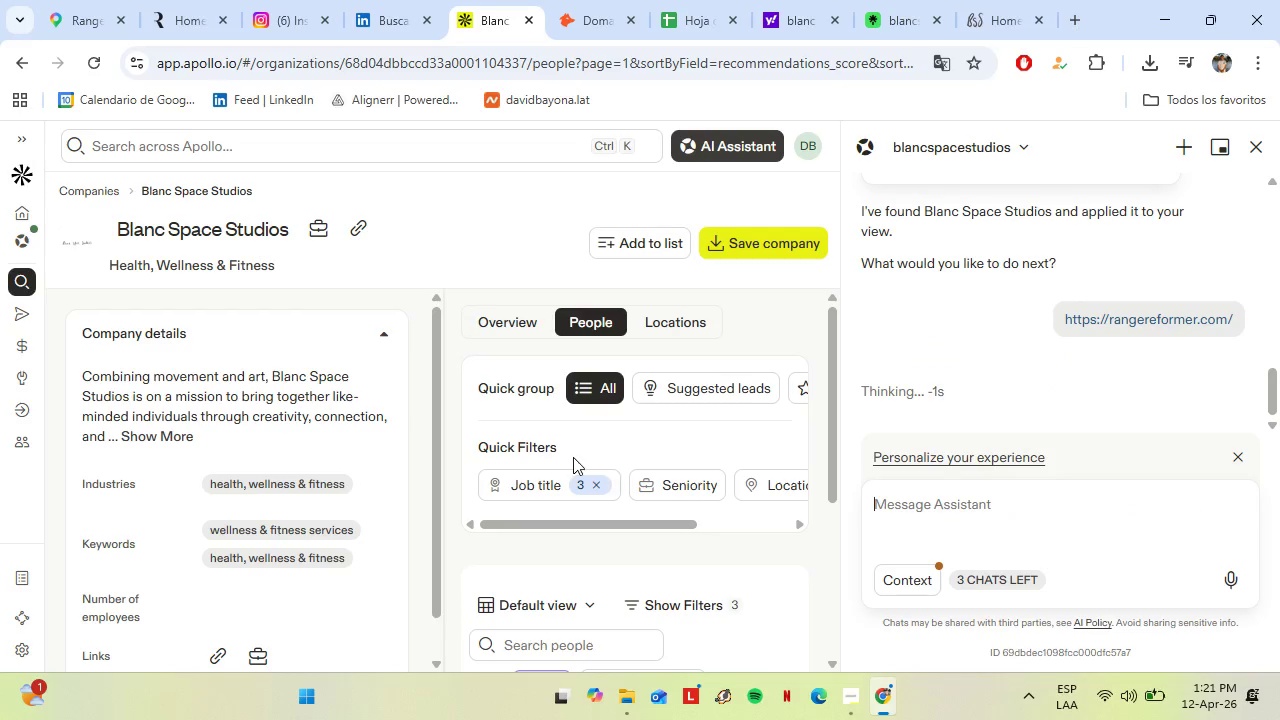 
scroll: coordinate [573, 456], scroll_direction: down, amount: 1.0
 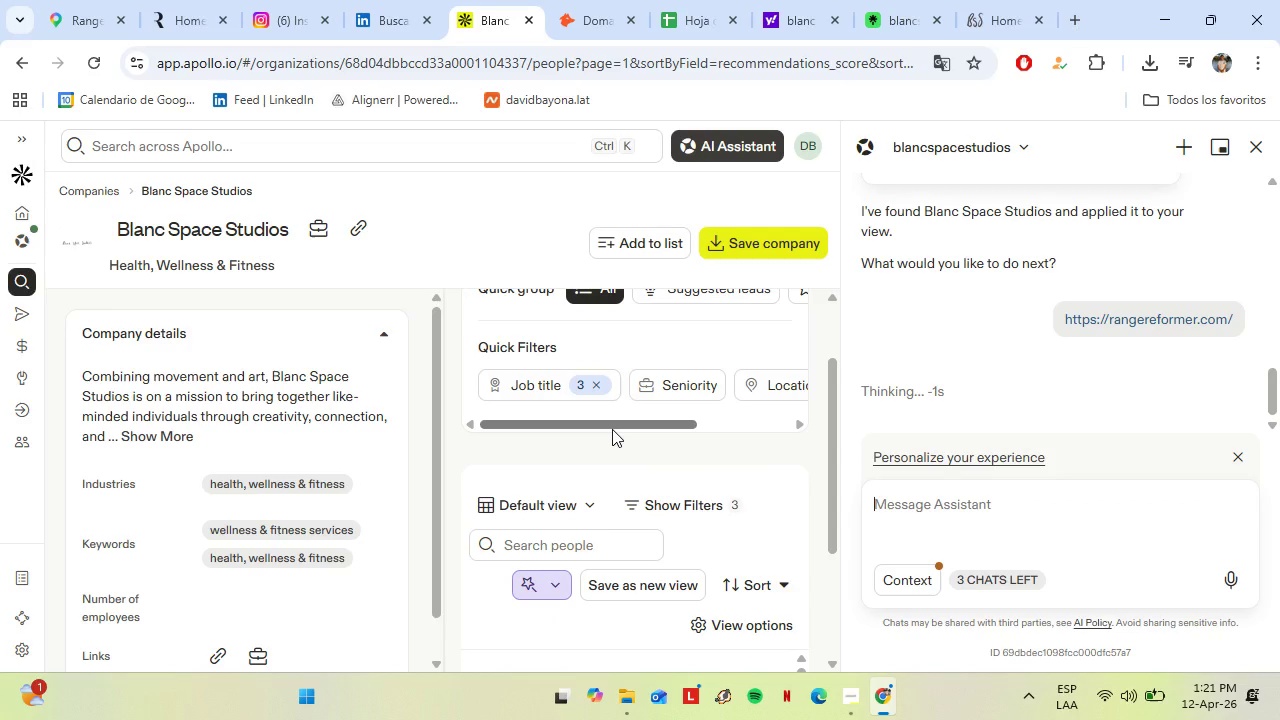 
left_click_drag(start_coordinate=[611, 428], to_coordinate=[696, 427])
 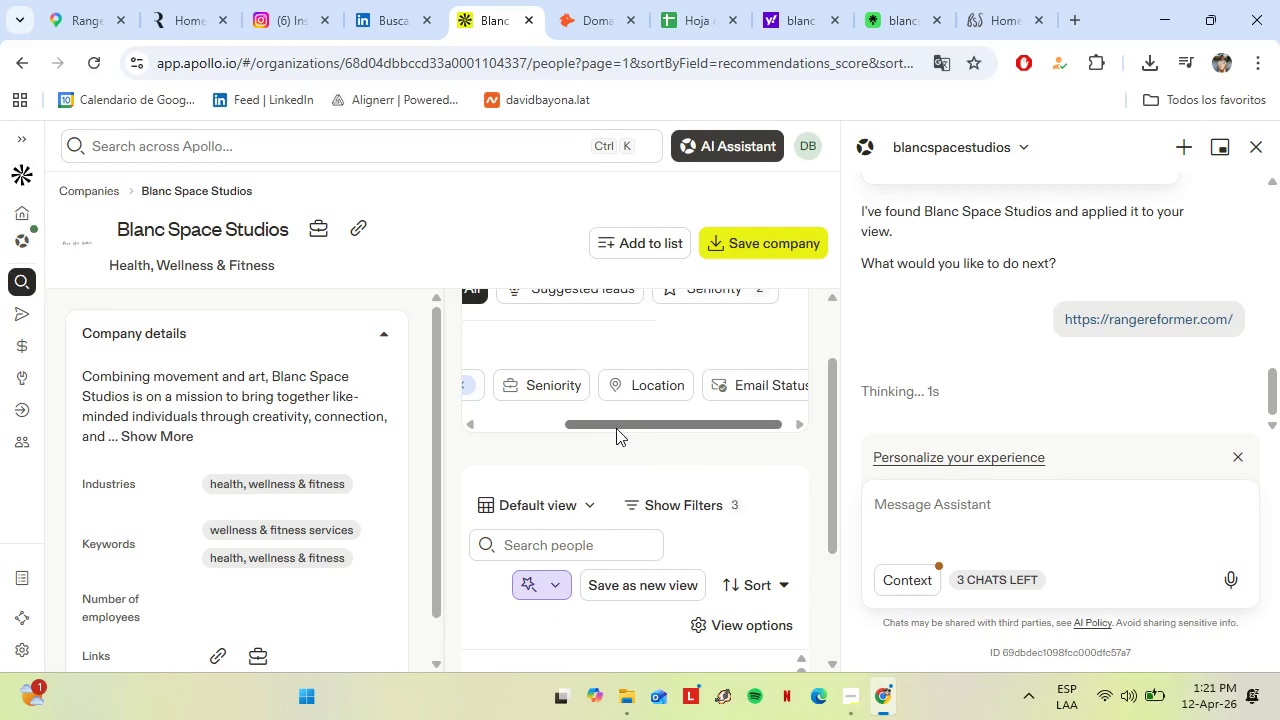 
left_click_drag(start_coordinate=[616, 428], to_coordinate=[496, 423])
 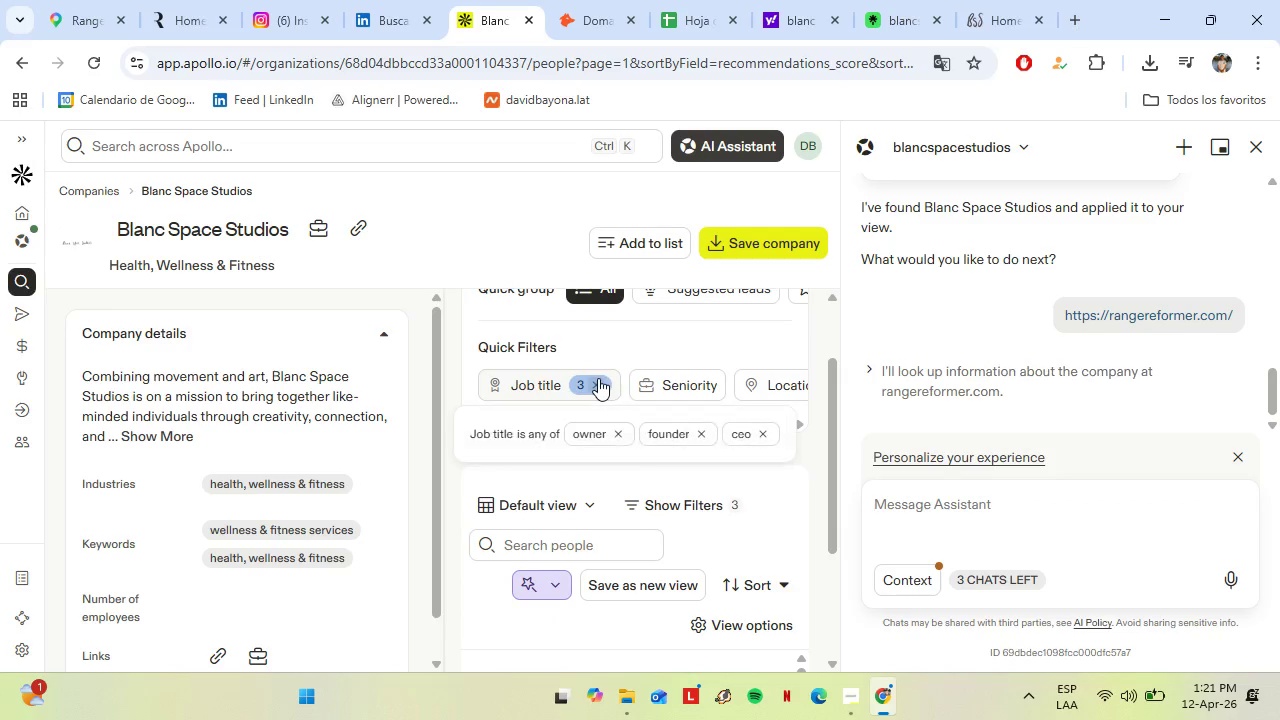 
left_click([598, 378])
 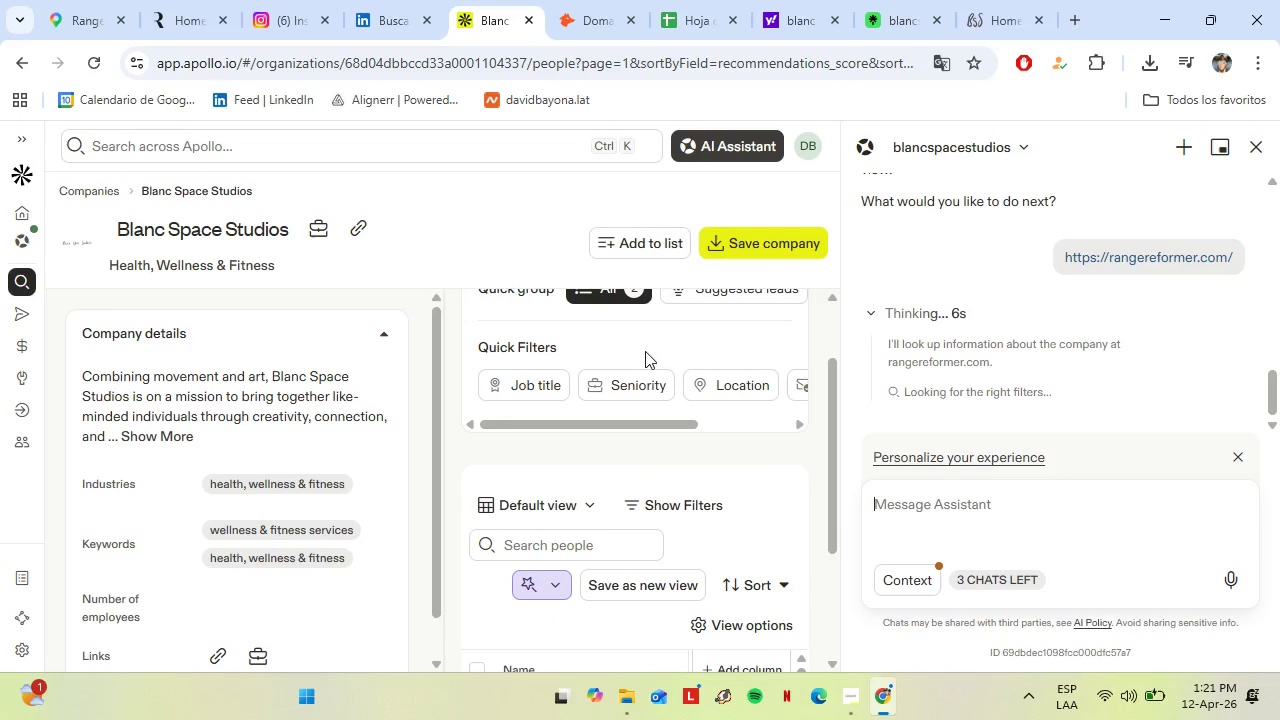 
wait(8.64)
 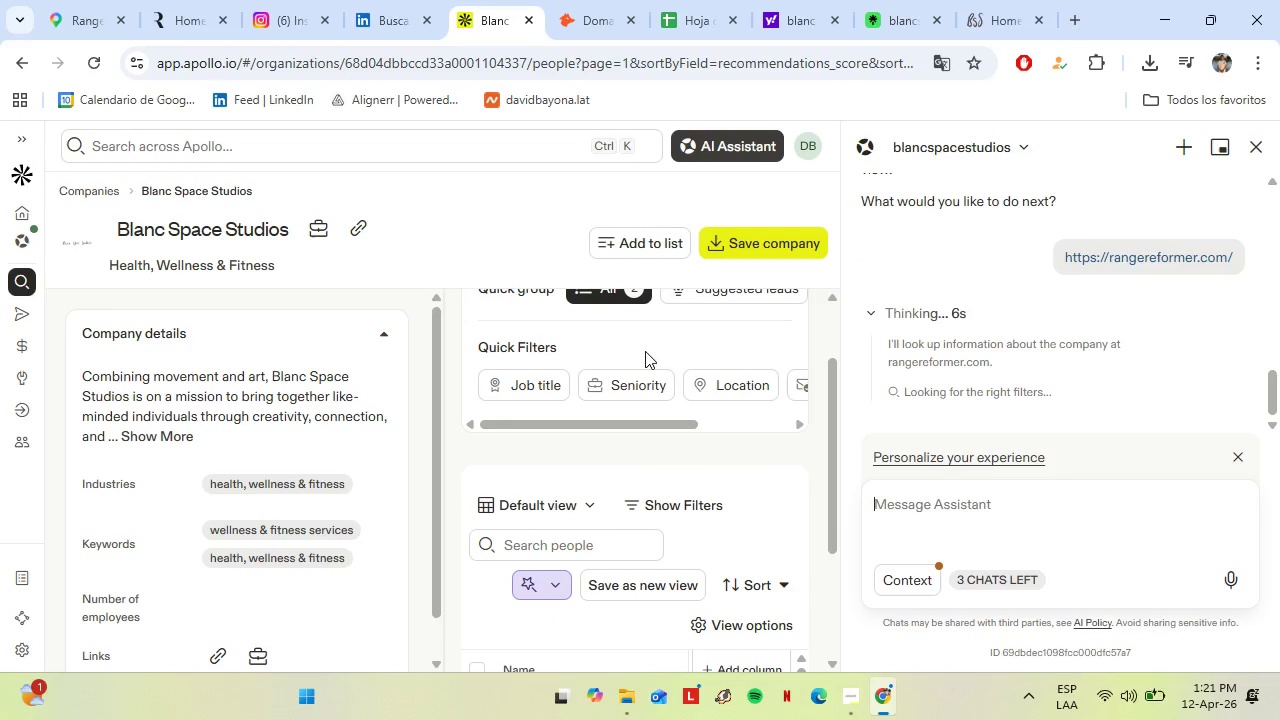 
left_click([918, 586])
 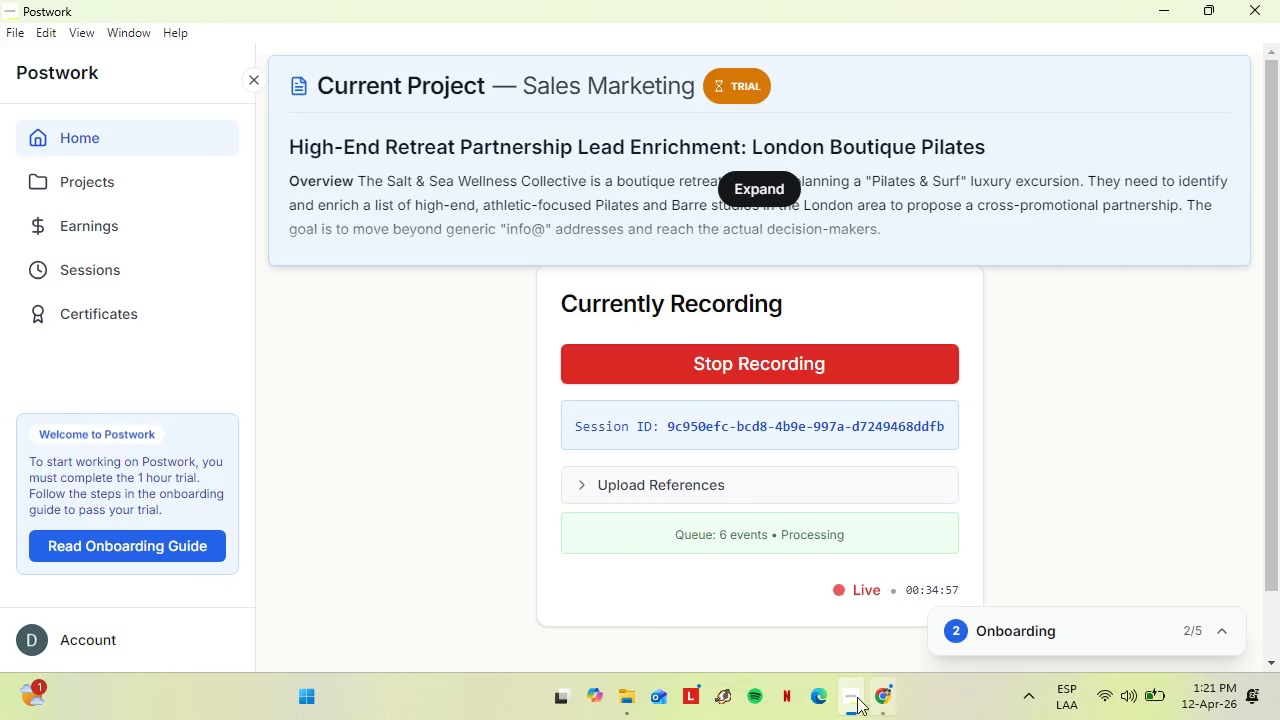 
left_click([878, 694])
 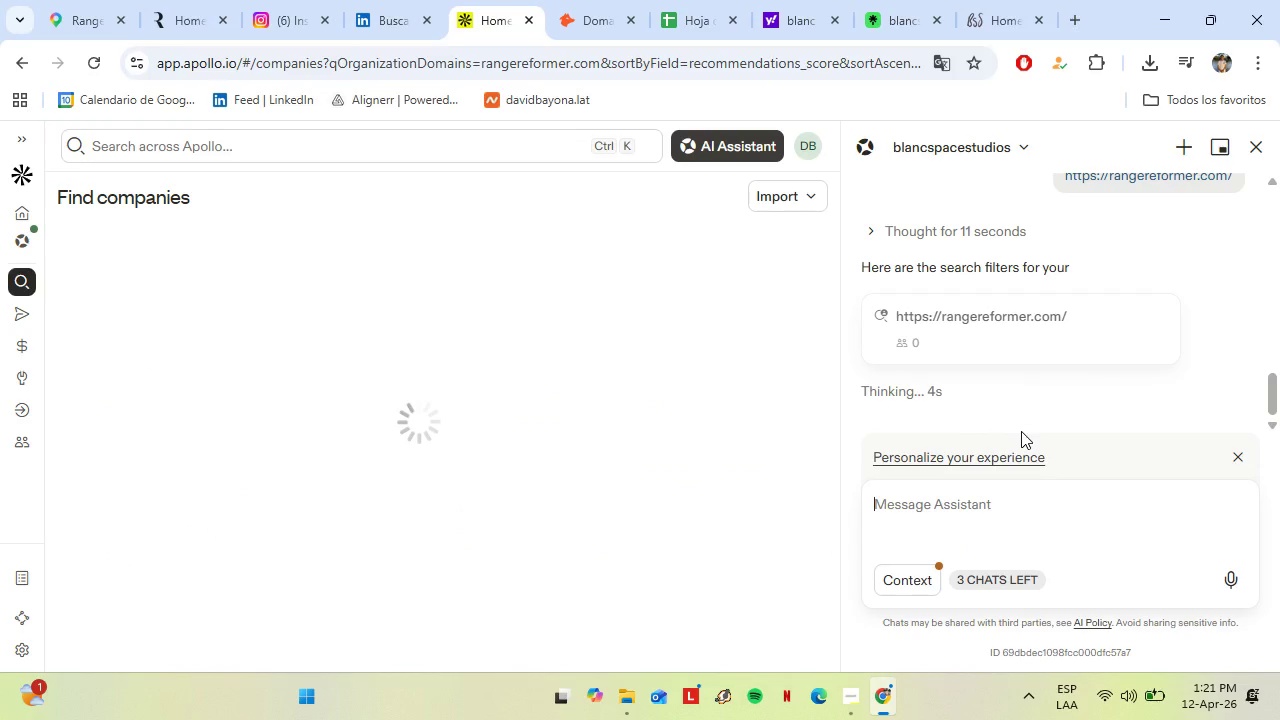 
mouse_move([736, 442])
 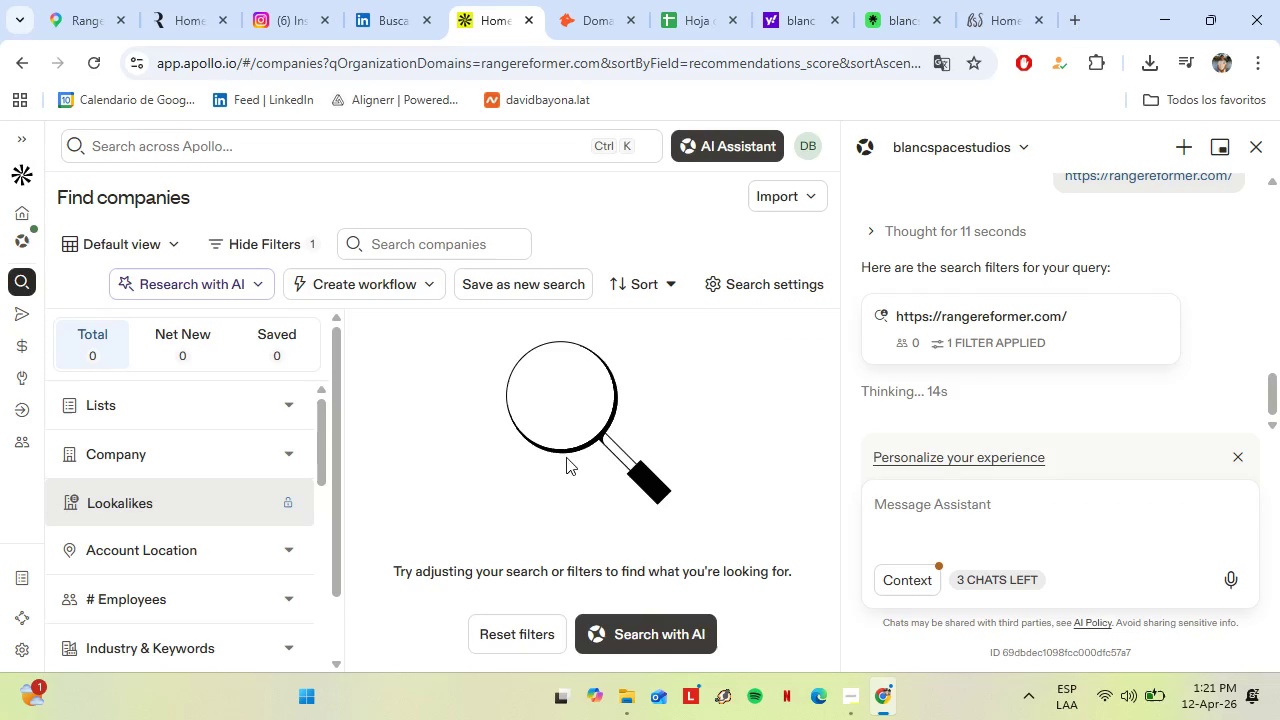 
scroll: coordinate [594, 466], scroll_direction: down, amount: 1.0
 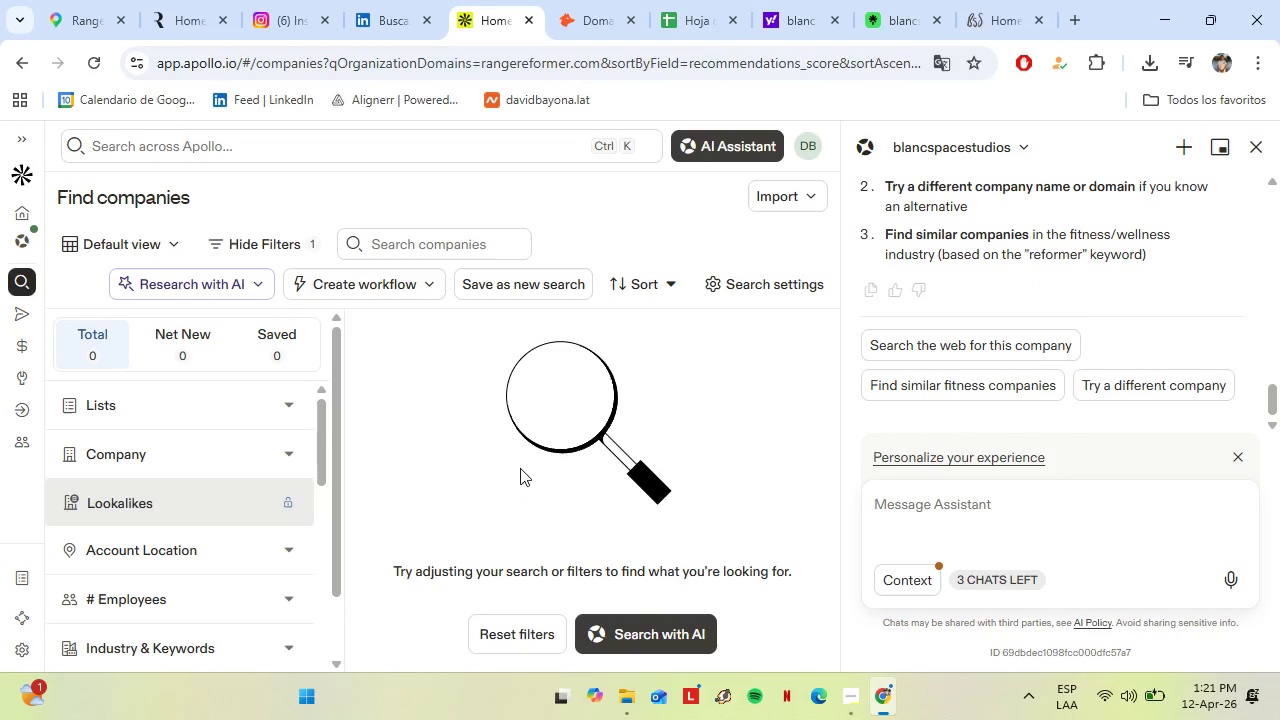 
left_click([110, 0])
 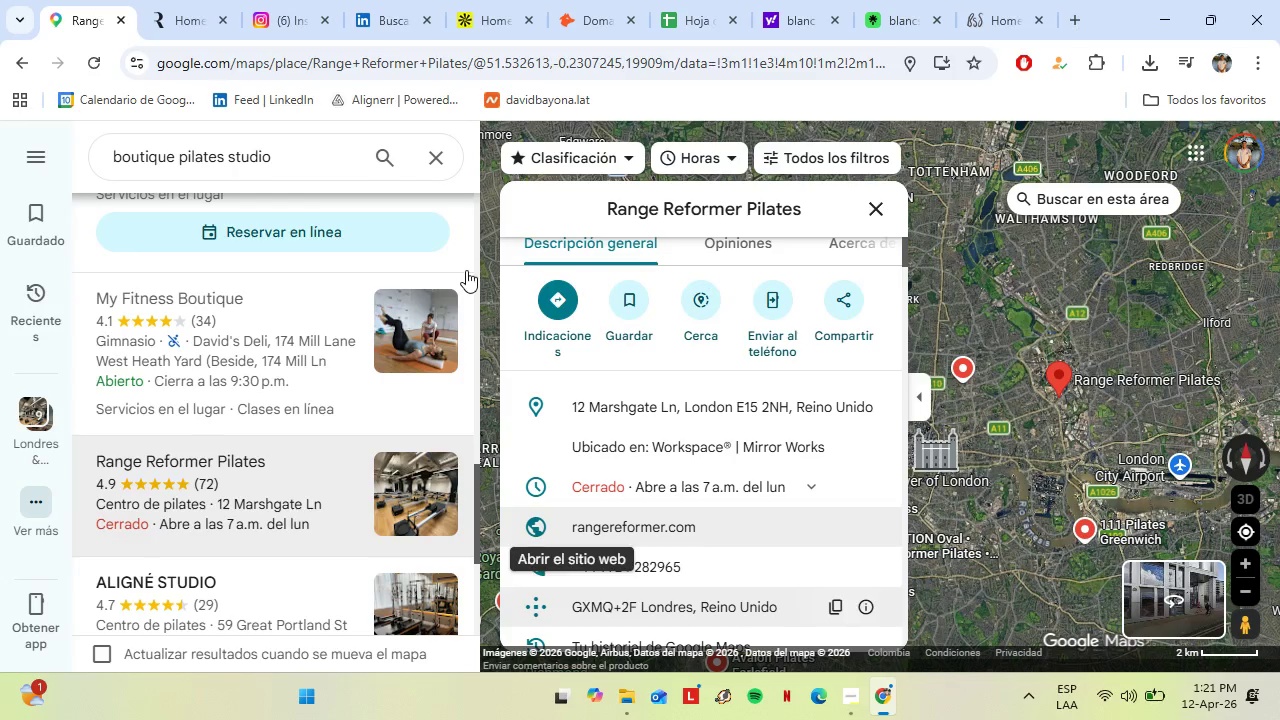 
scroll: coordinate [249, 504], scroll_direction: down, amount: 2.0
 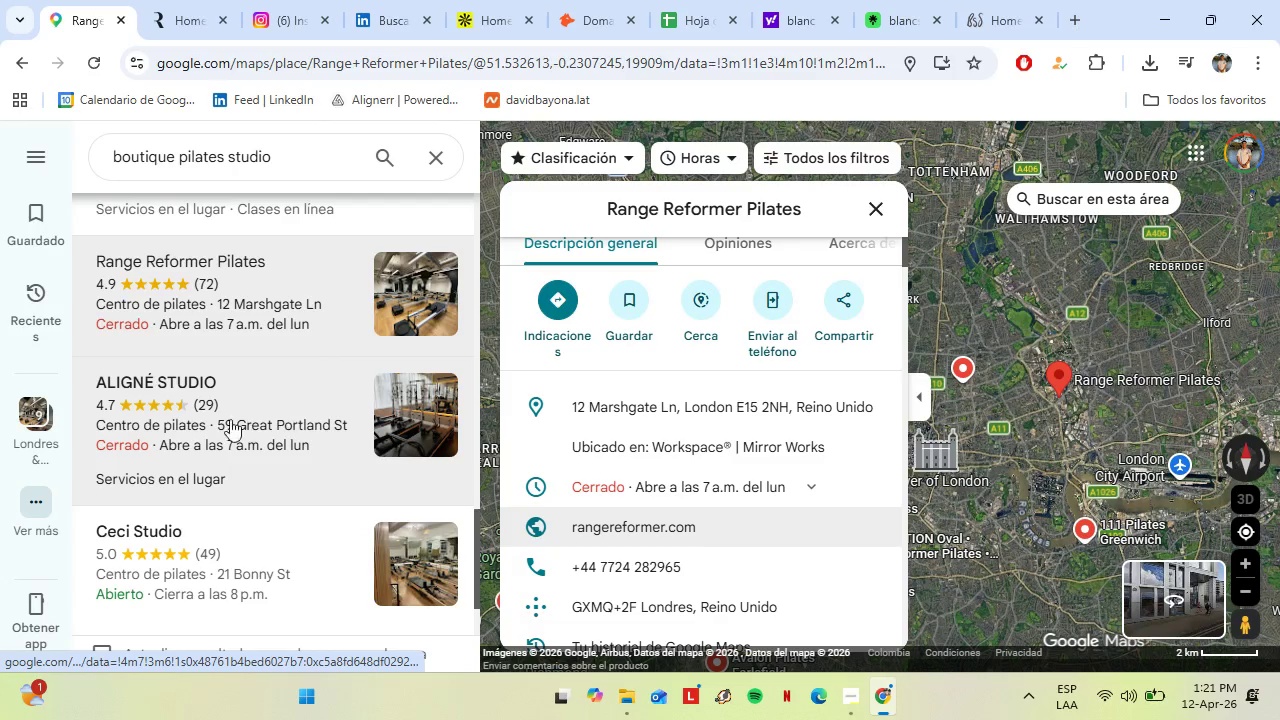 
left_click([224, 420])
 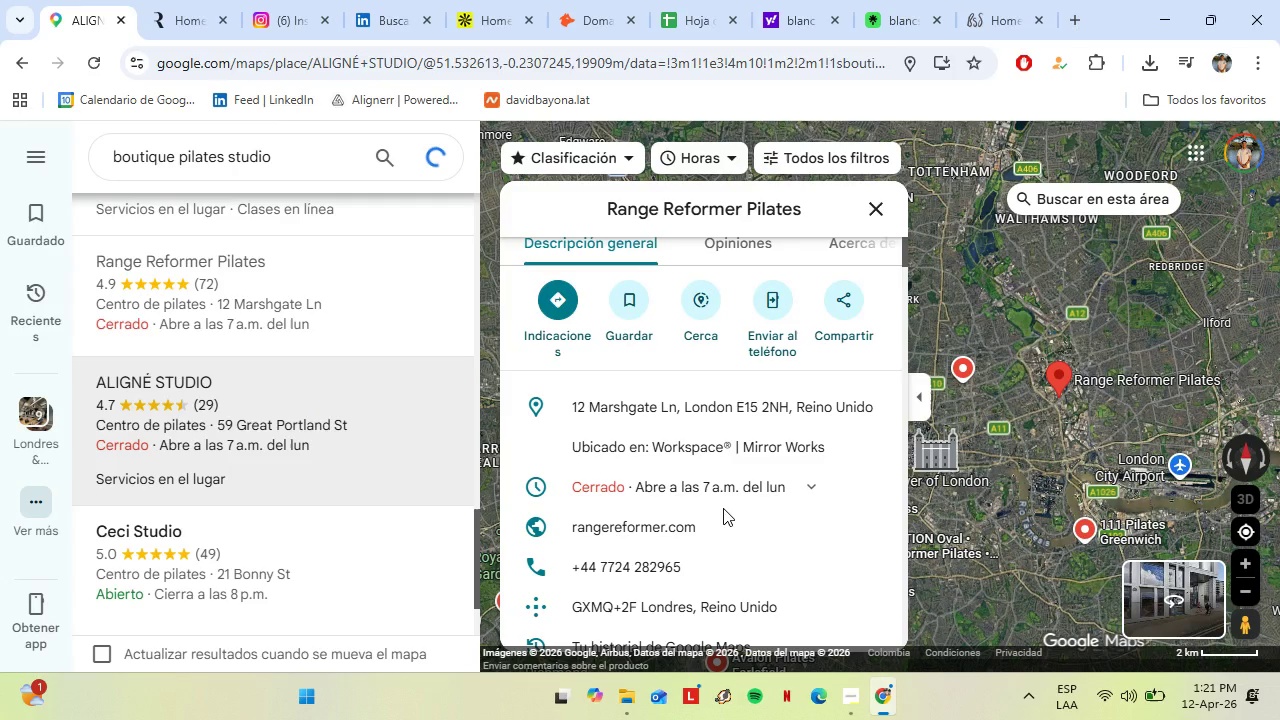 
scroll: coordinate [693, 454], scroll_direction: down, amount: 3.0
 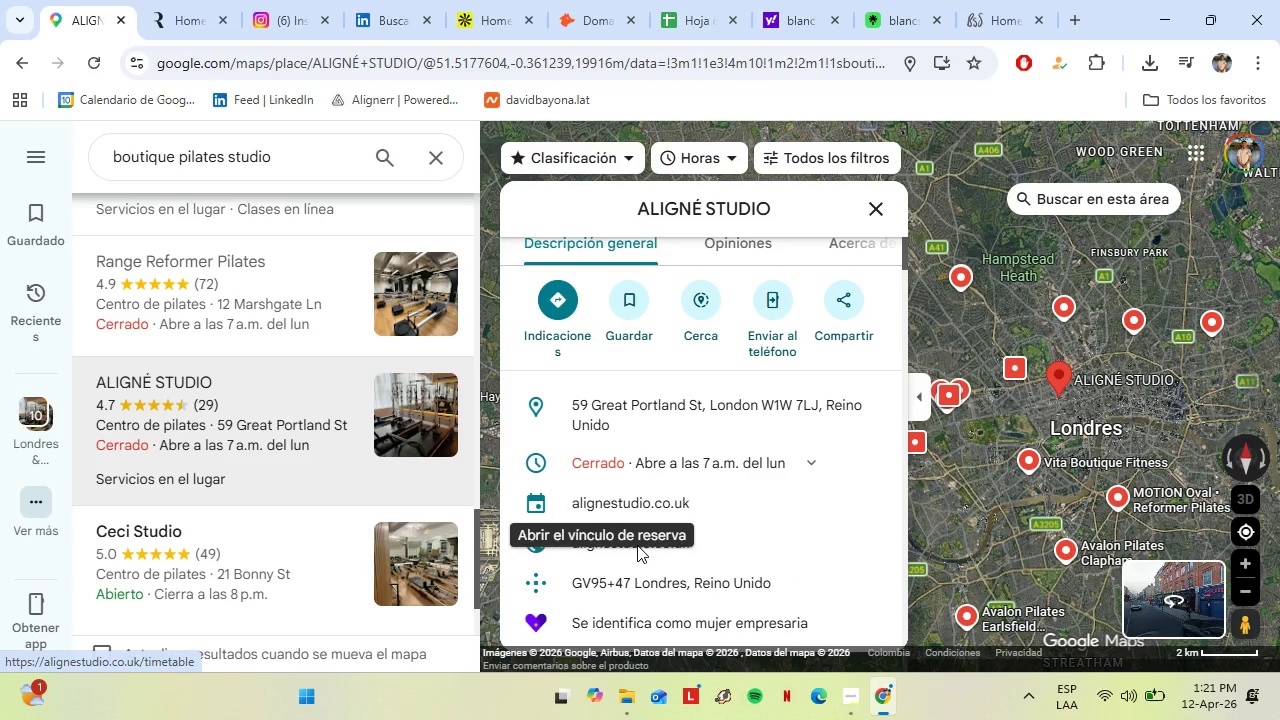 
left_click([624, 546])
 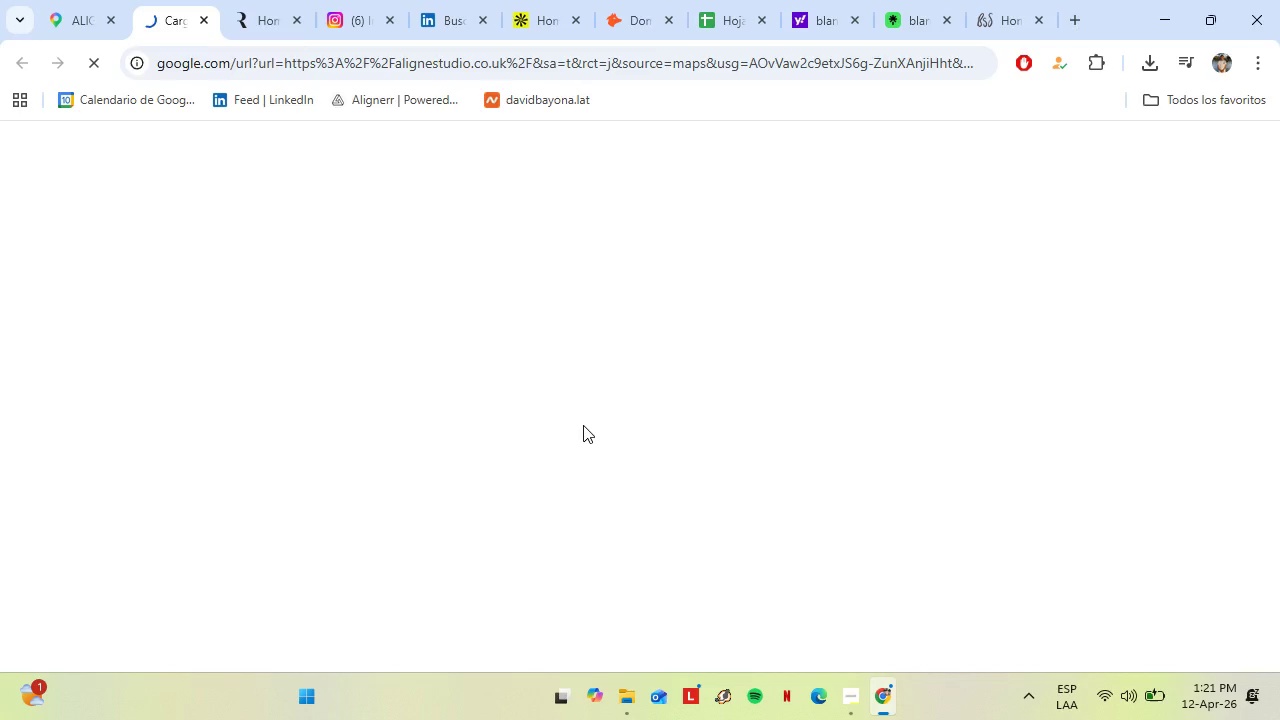 
left_click([294, 22])
 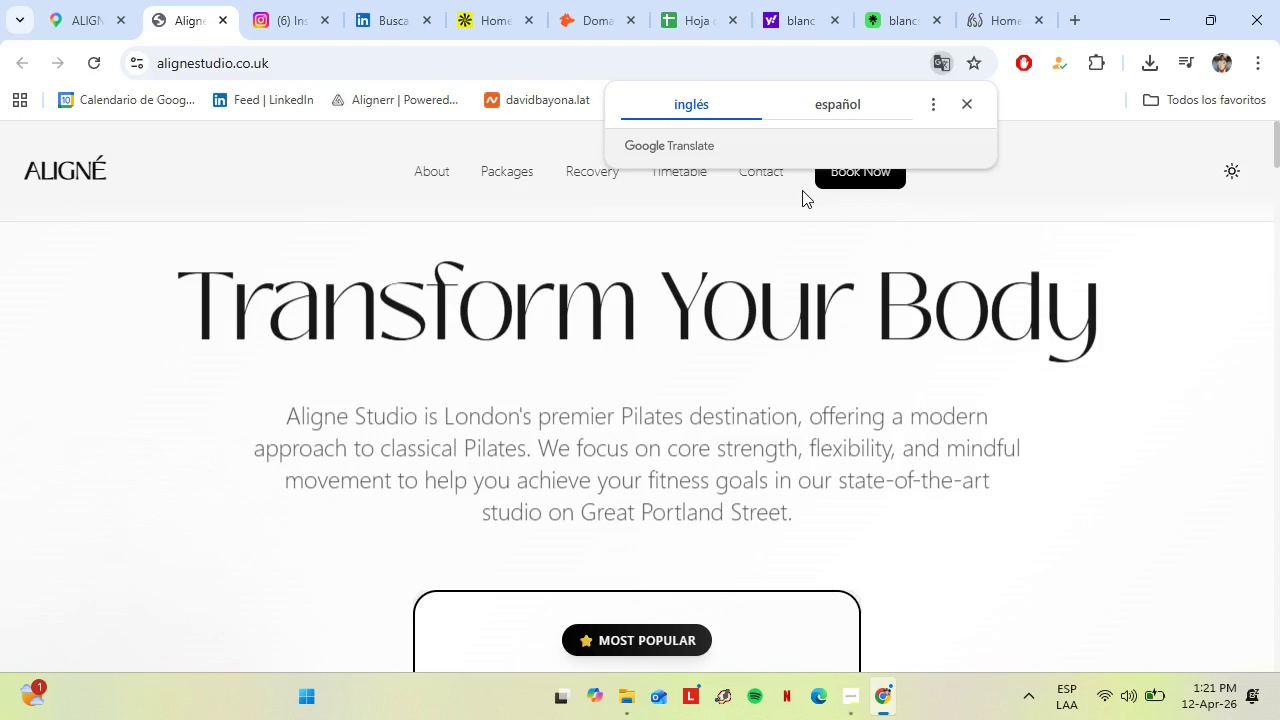 
scroll: coordinate [807, 444], scroll_direction: down, amount: 3.0
 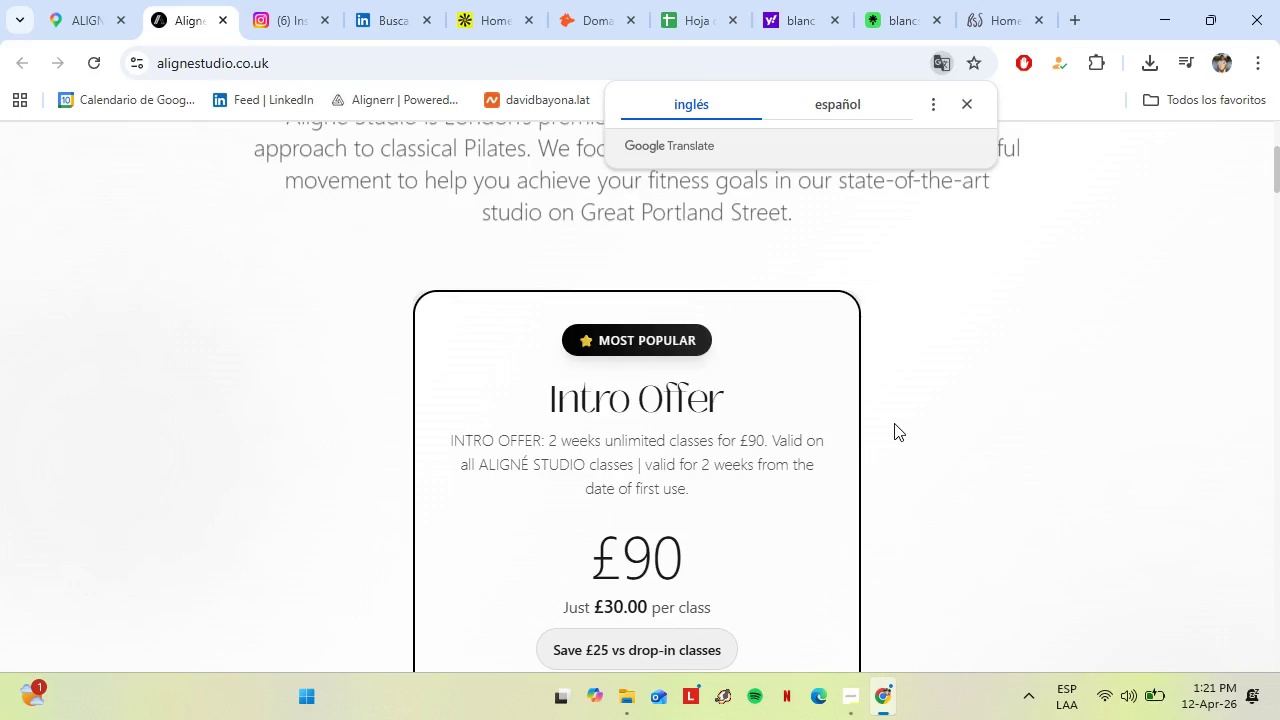 
scroll: coordinate [895, 421], scroll_direction: up, amount: 3.0
 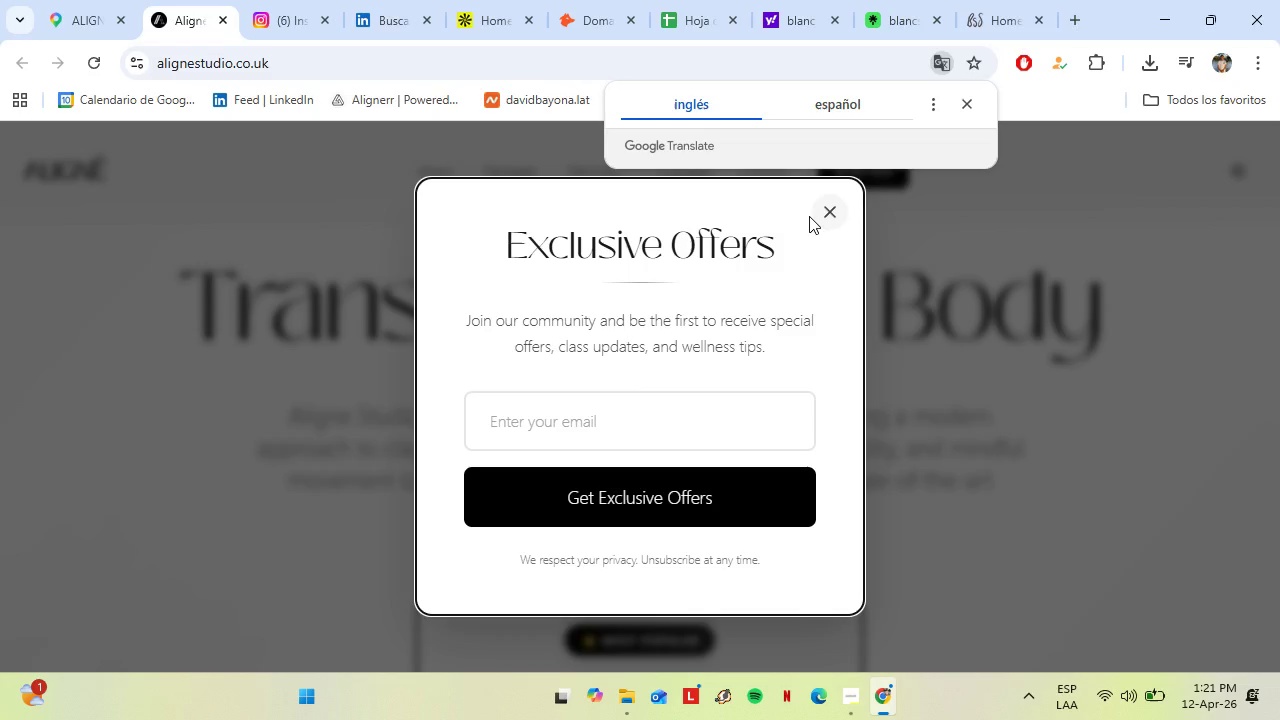 
left_click([825, 213])
 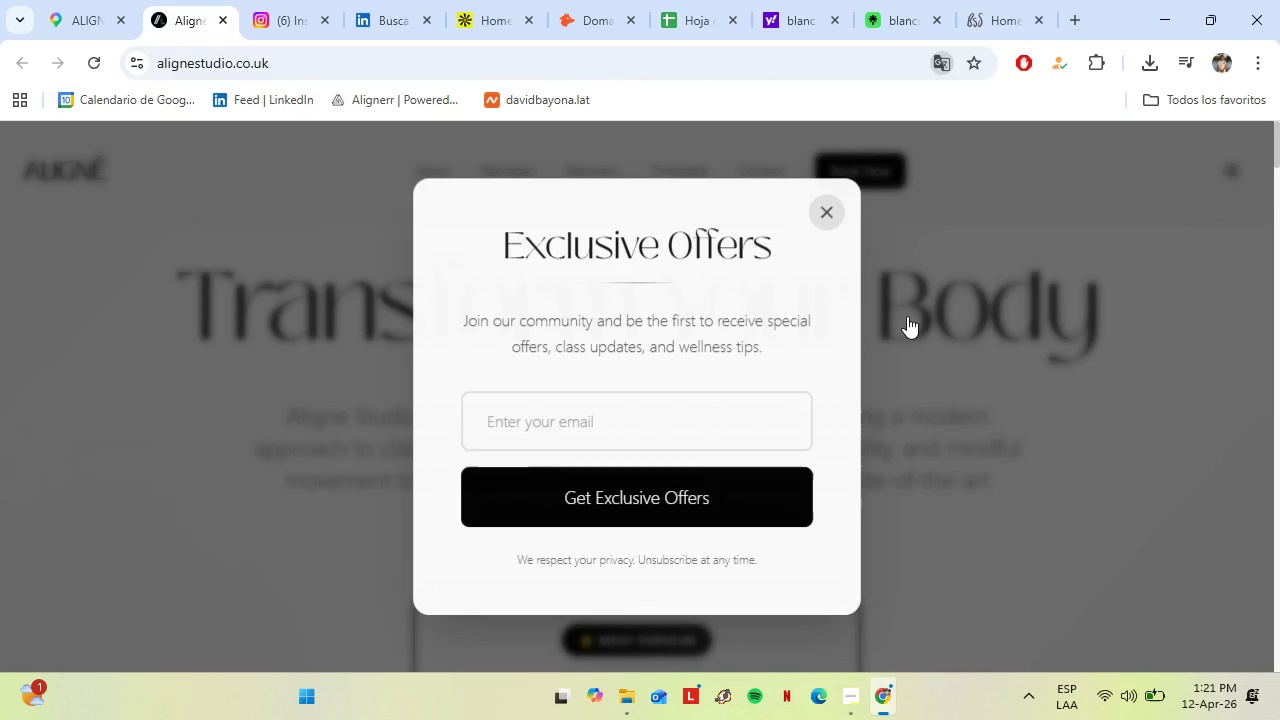 
scroll: coordinate [1007, 415], scroll_direction: down, amount: 30.0
 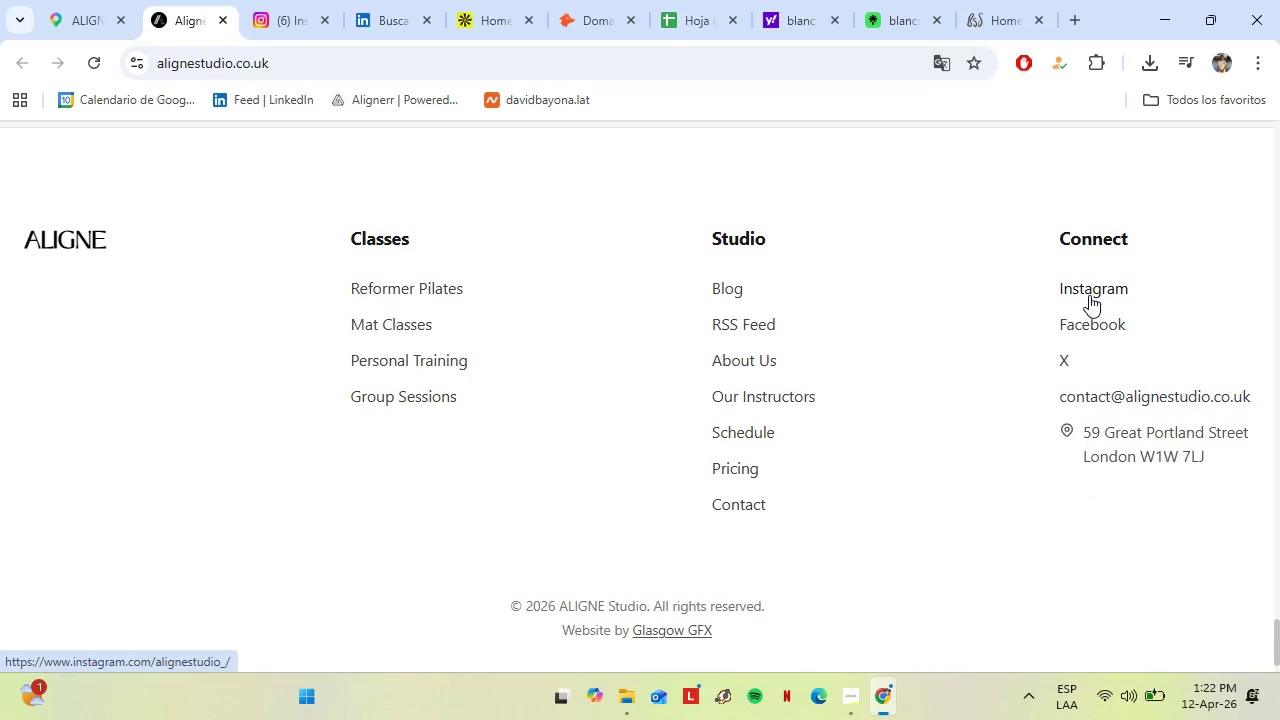 
wait(8.61)
 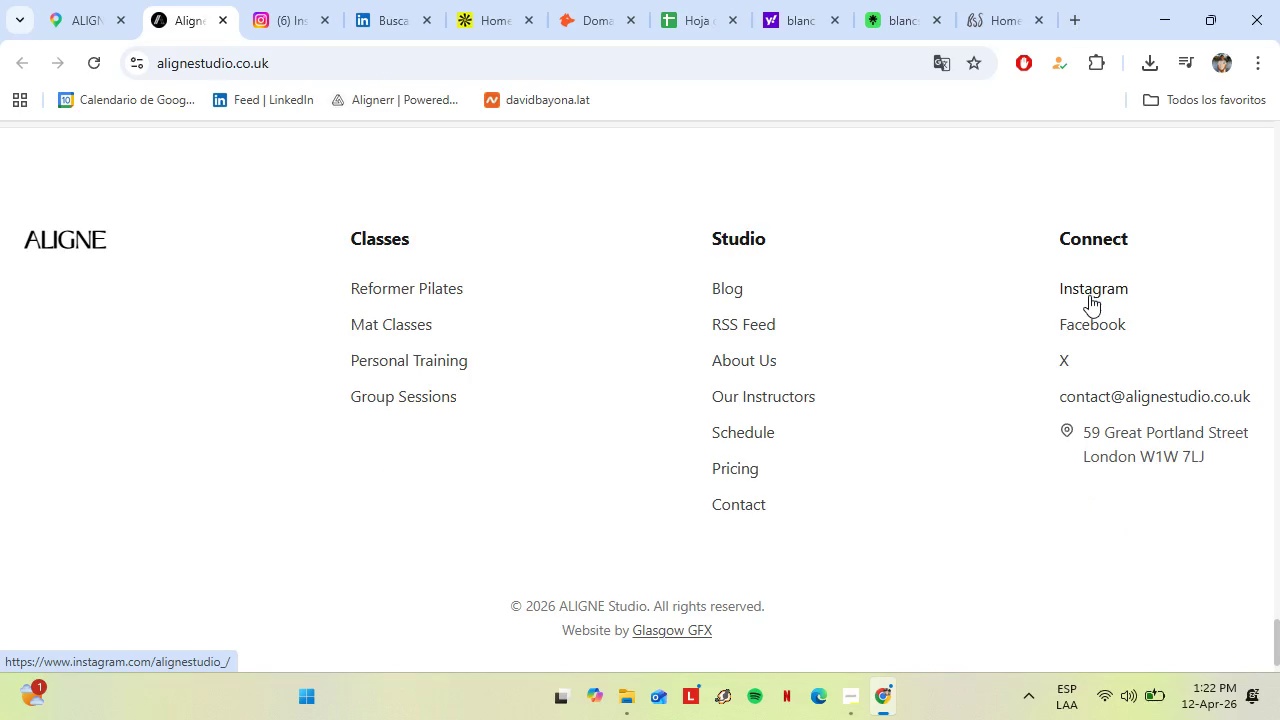 
left_click([1092, 290])
 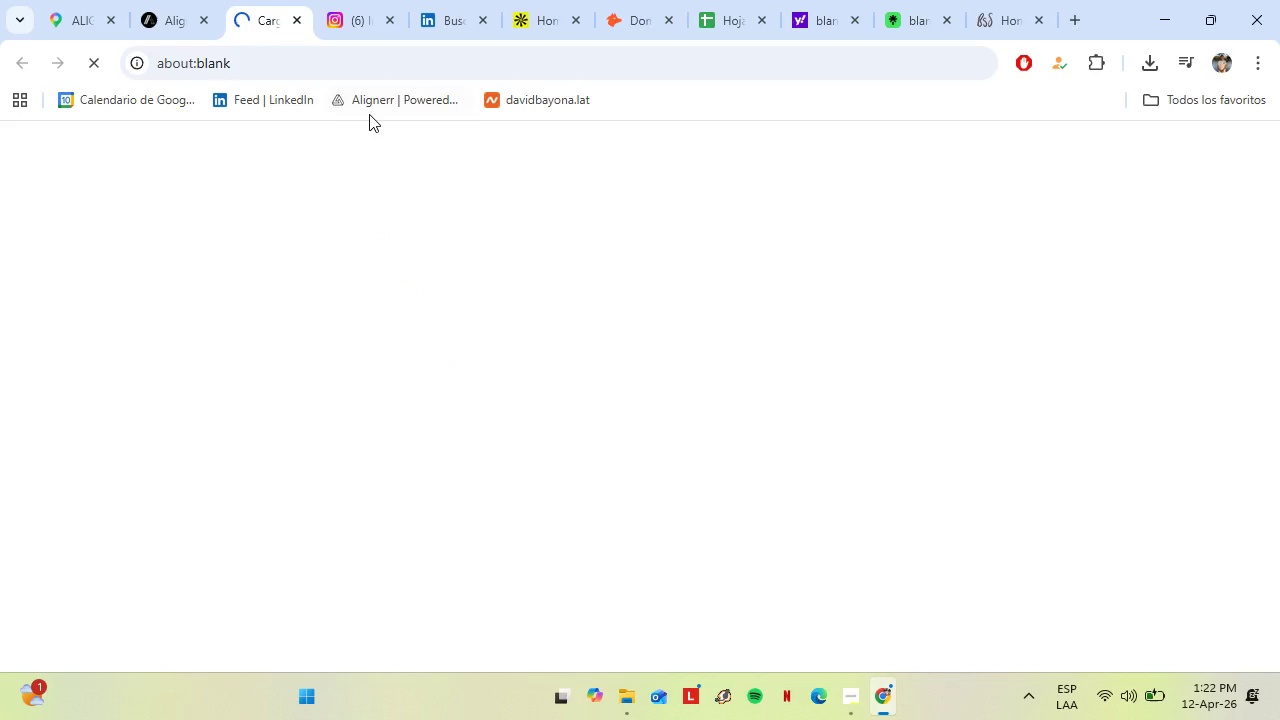 
mouse_move([381, 41])
 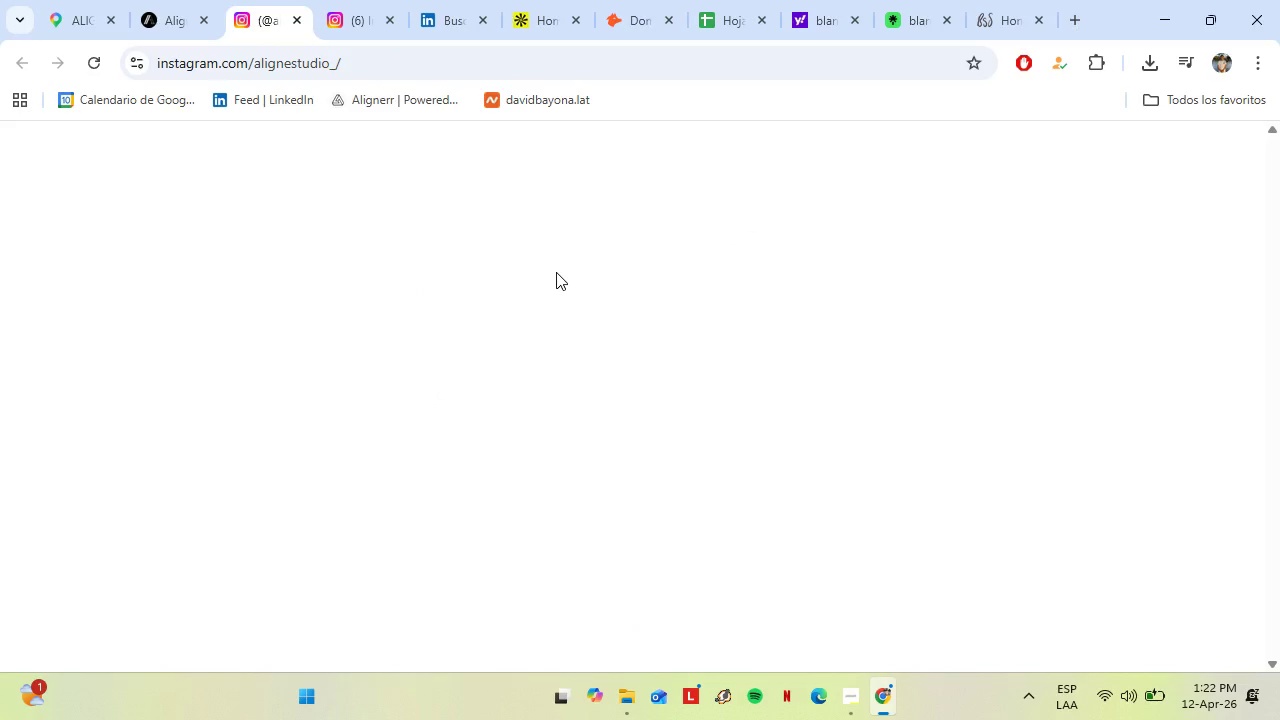 
mouse_move([666, 326])
 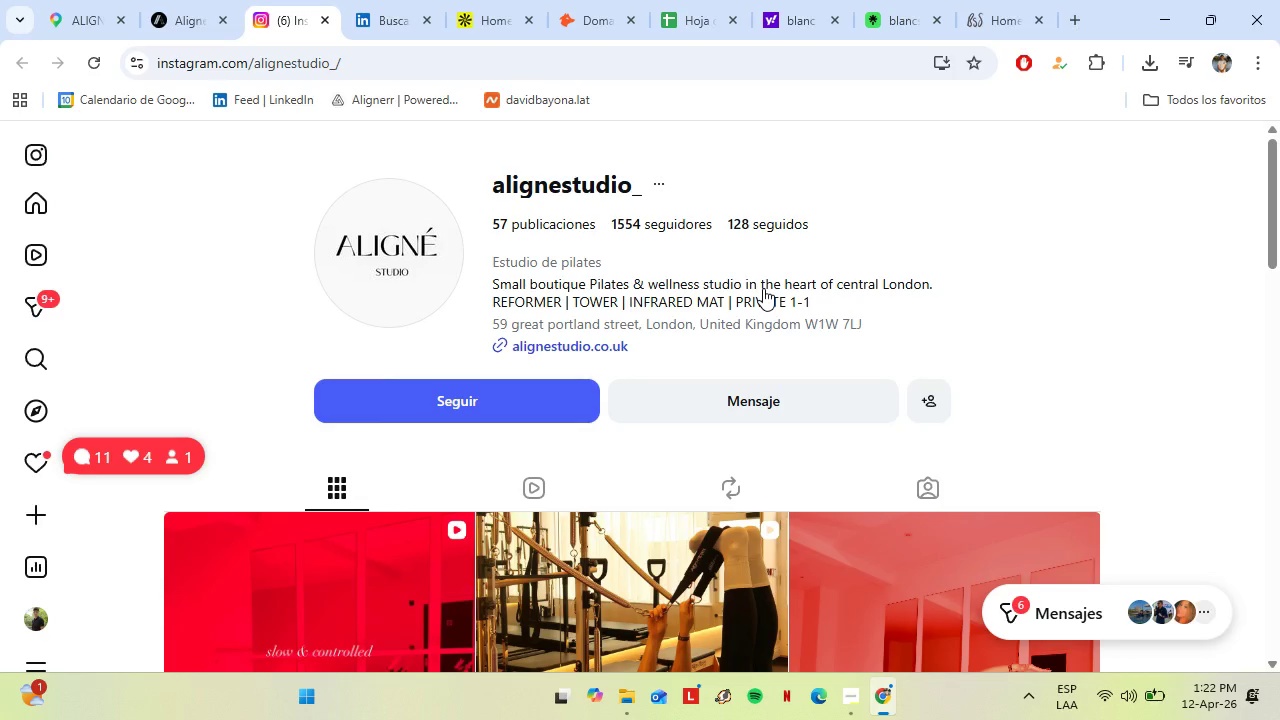 
wait(6.58)
 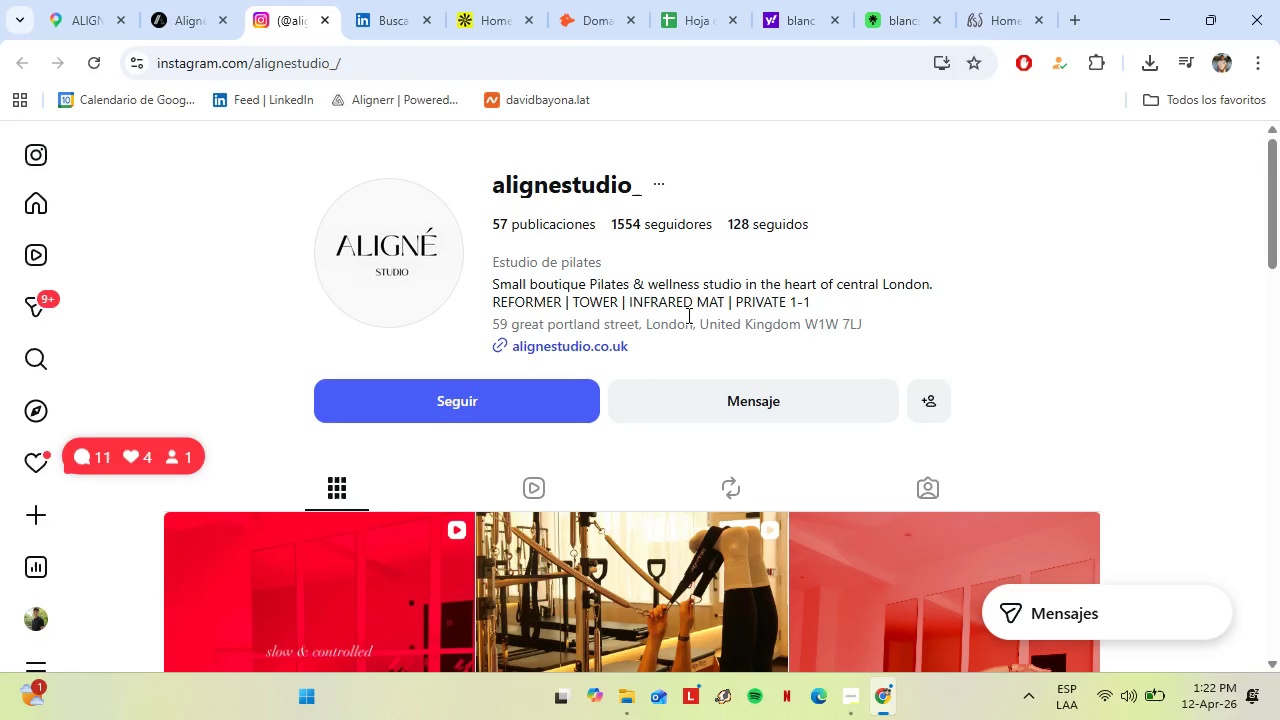 
scroll: coordinate [641, 335], scroll_direction: up, amount: 3.0
 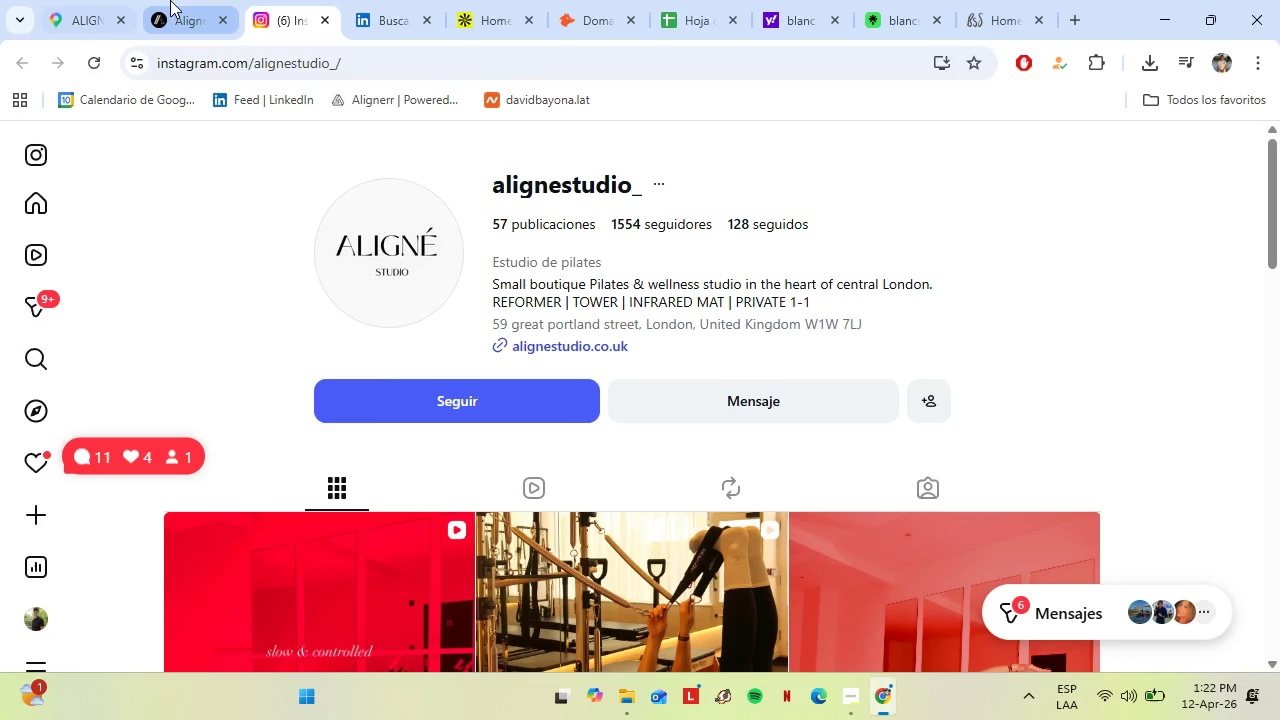 
left_click([170, 0])
 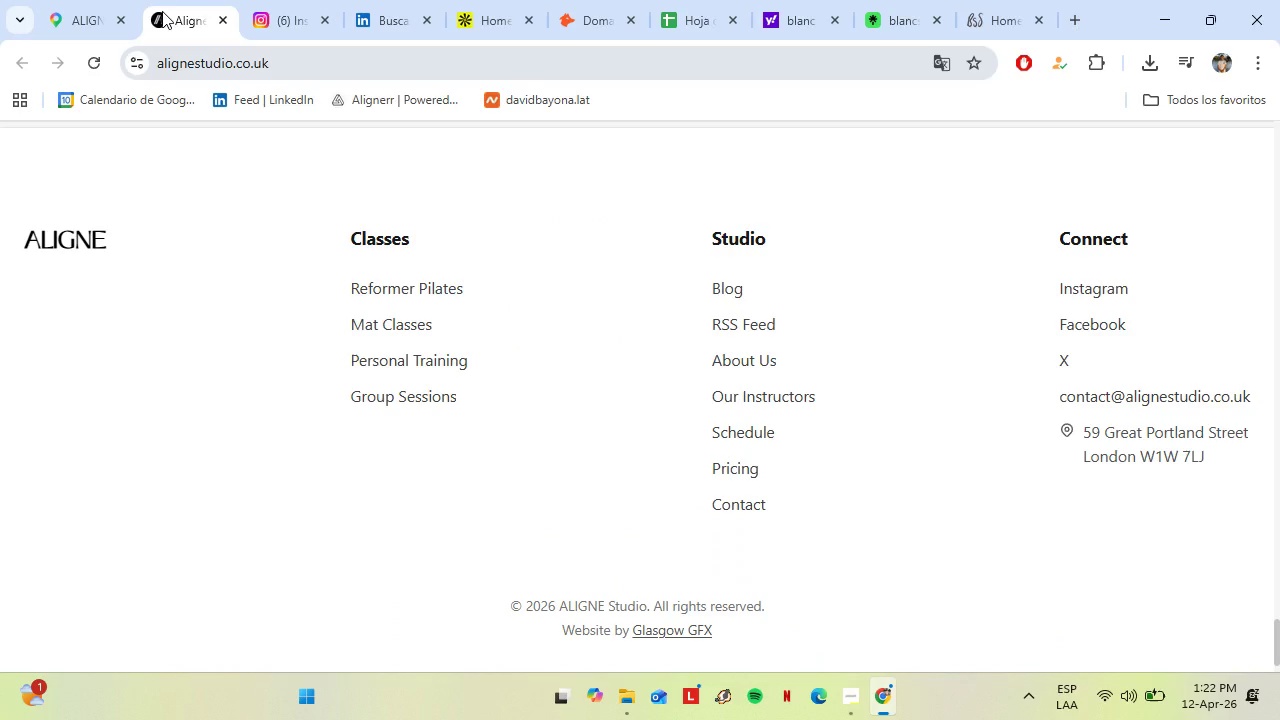 
left_click([103, 0])
 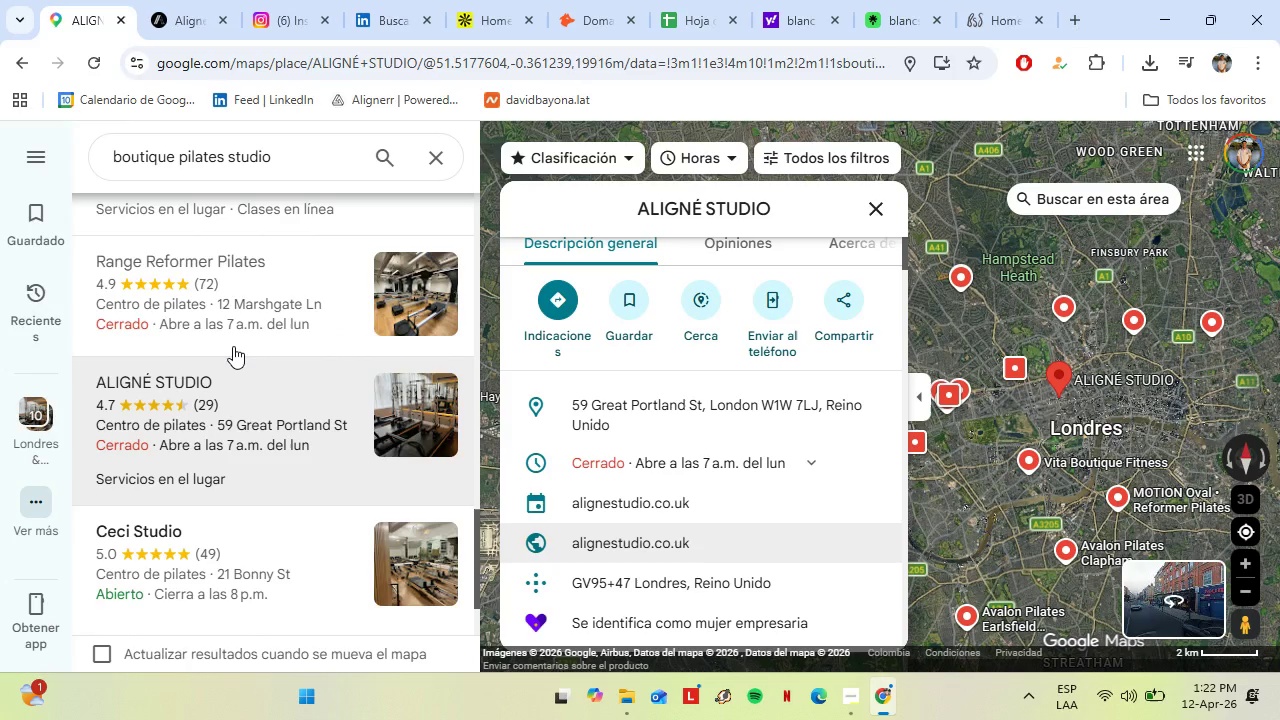 
scroll: coordinate [233, 346], scroll_direction: down, amount: 1.0
 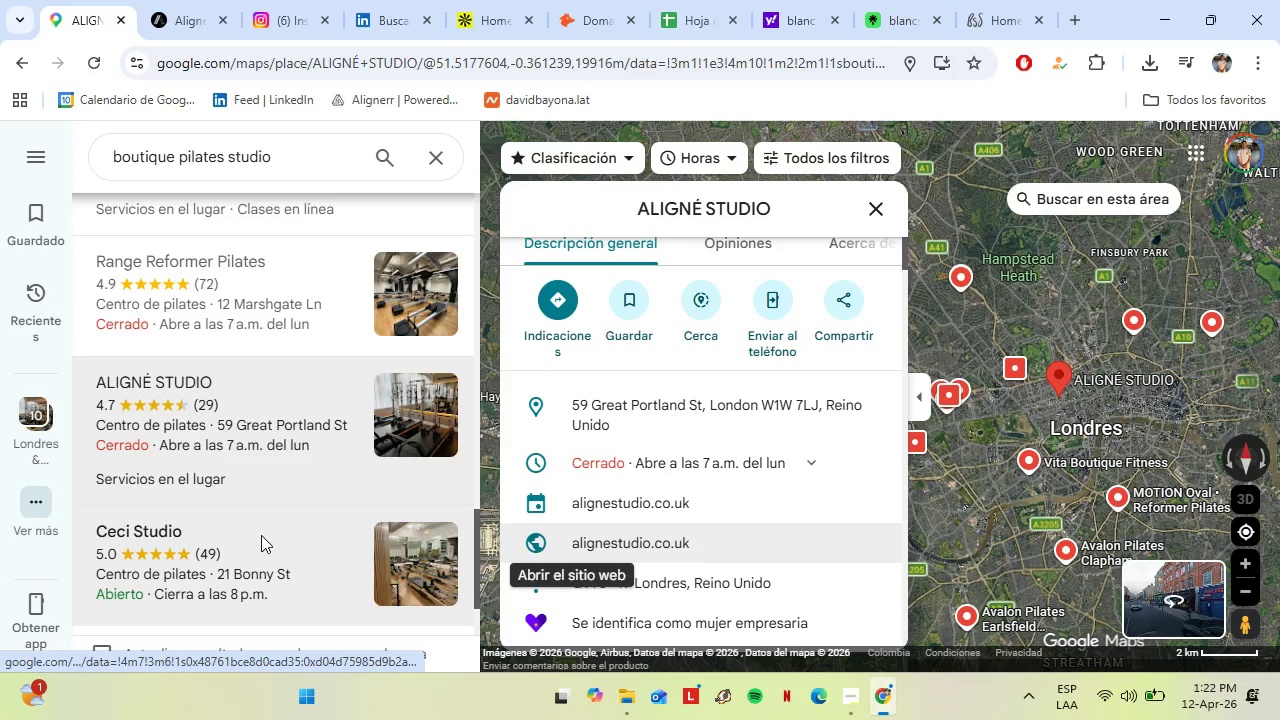 
left_click([262, 535])
 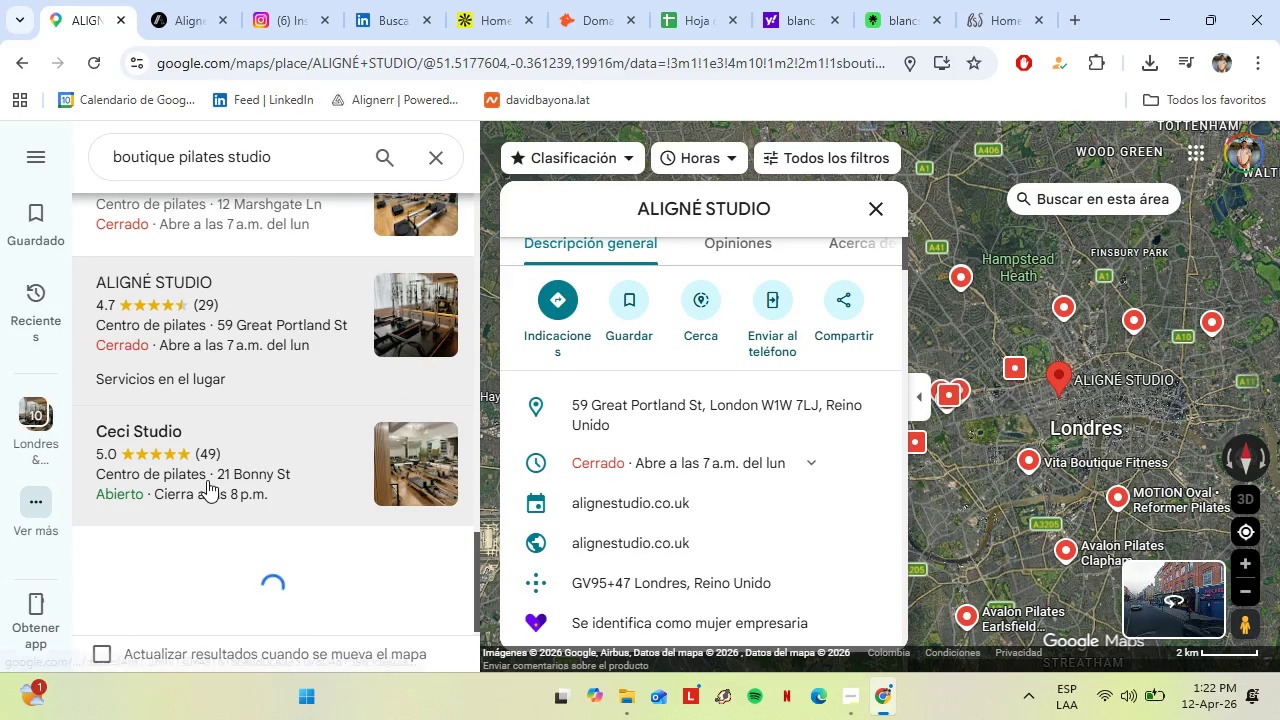 
left_click([207, 480])
 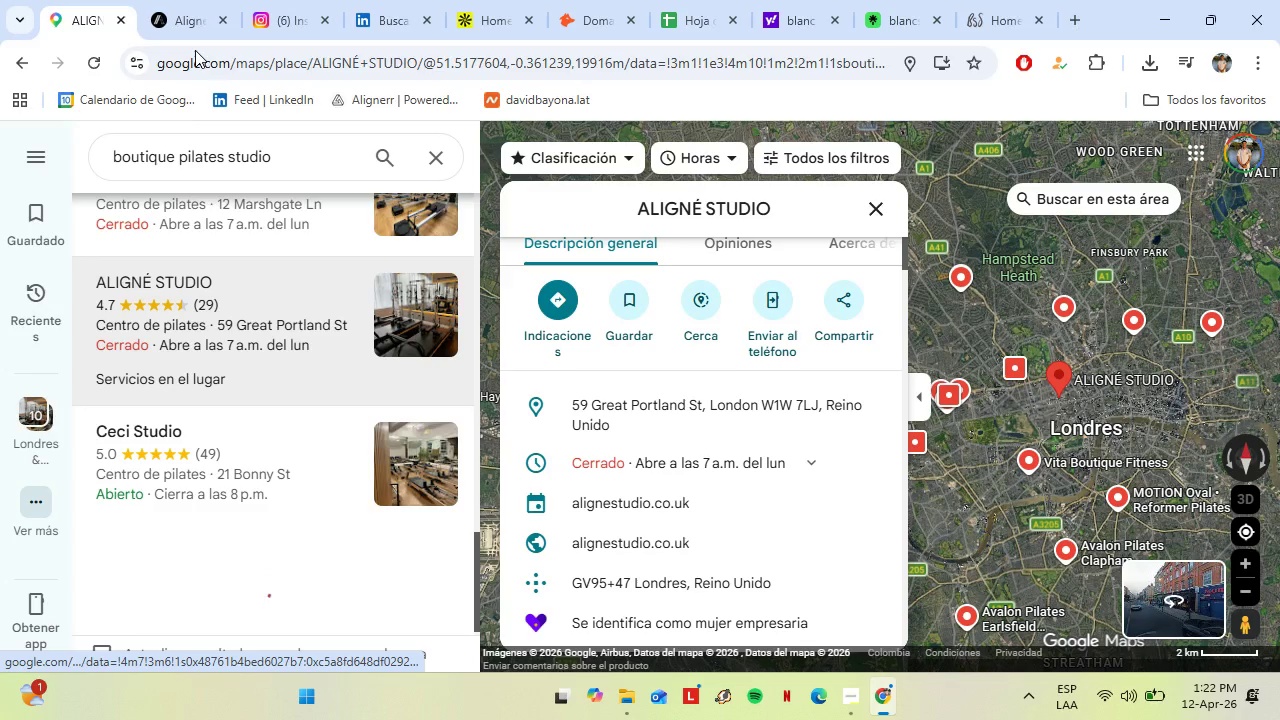 
mouse_move([224, 49])
 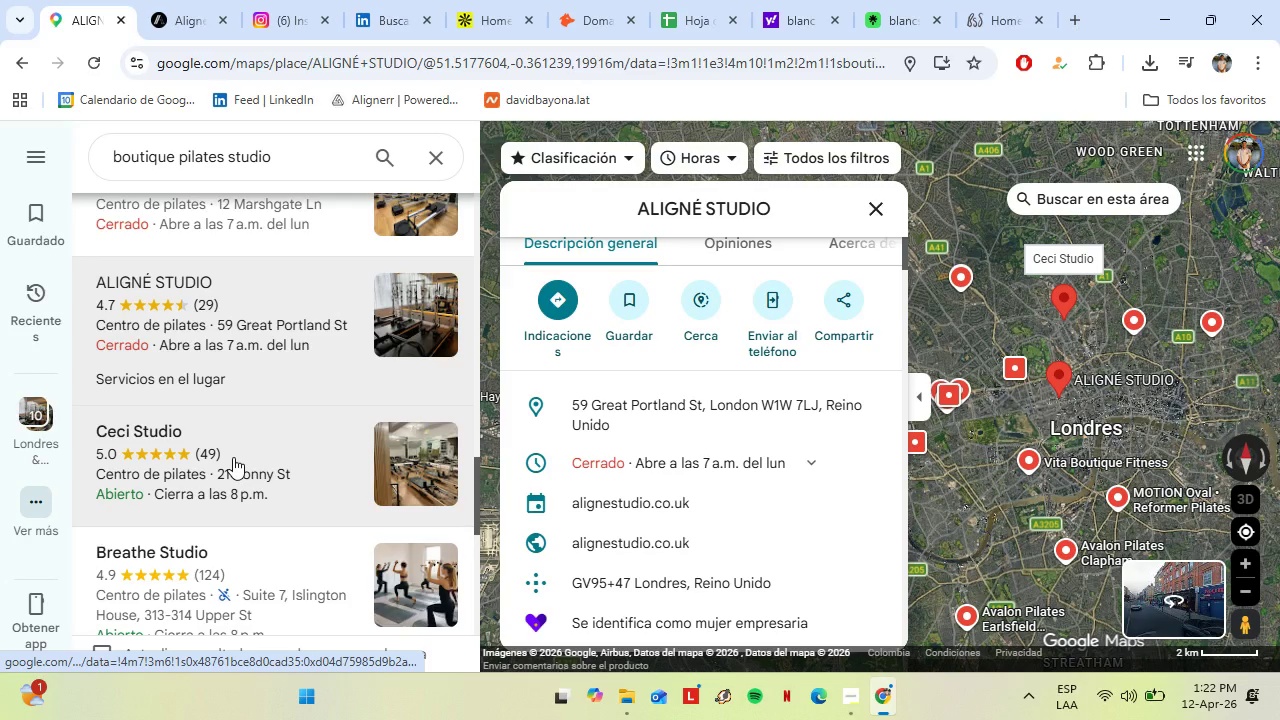 
left_click([233, 457])
 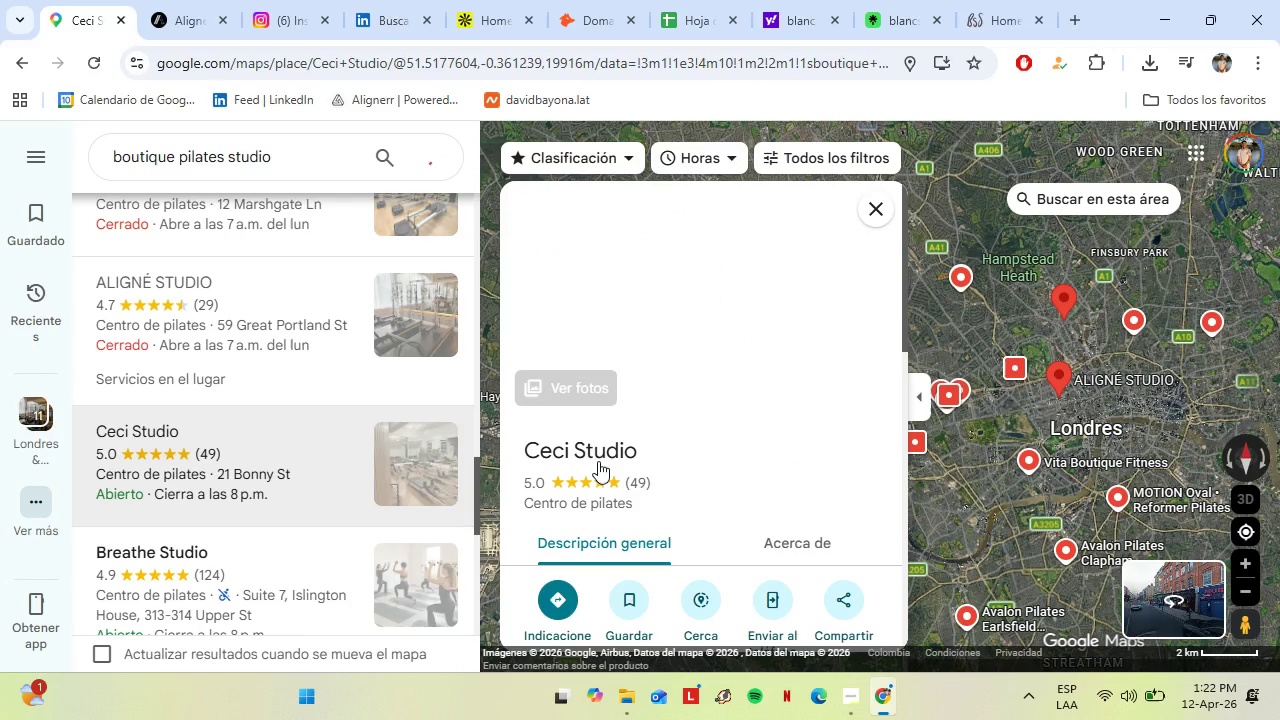 
scroll: coordinate [621, 417], scroll_direction: down, amount: 3.0
 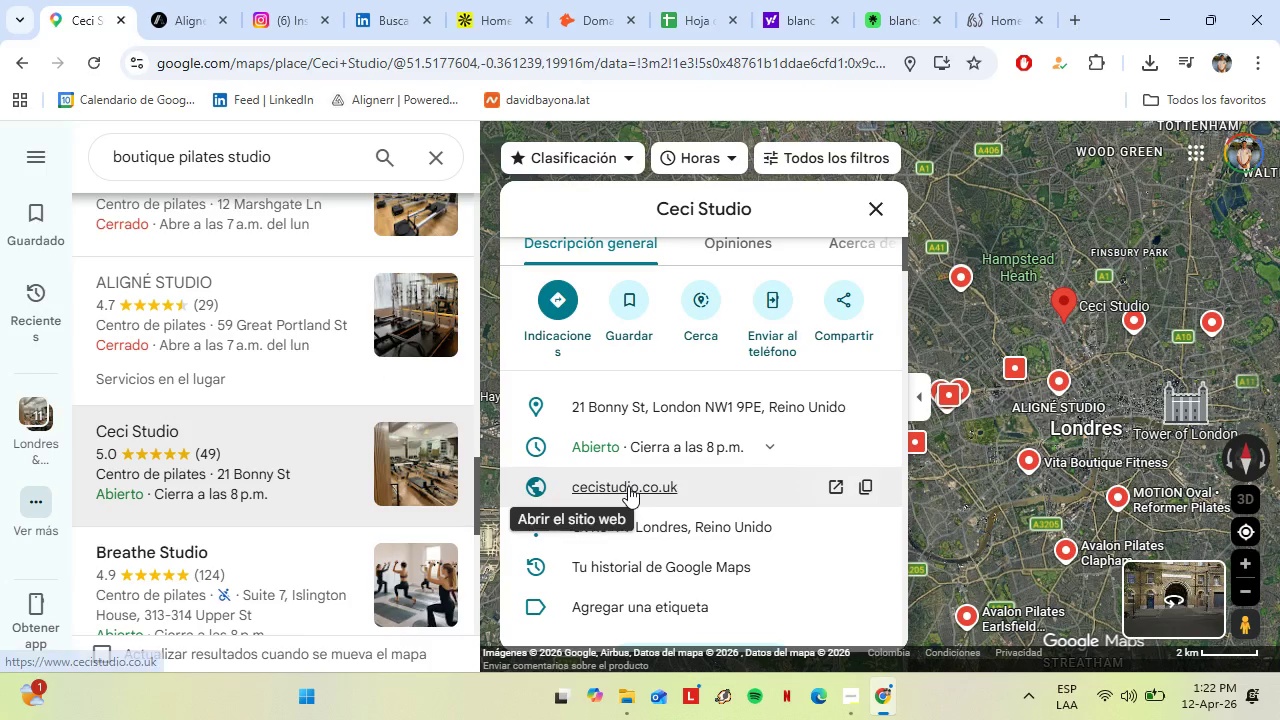 
left_click([628, 486])
 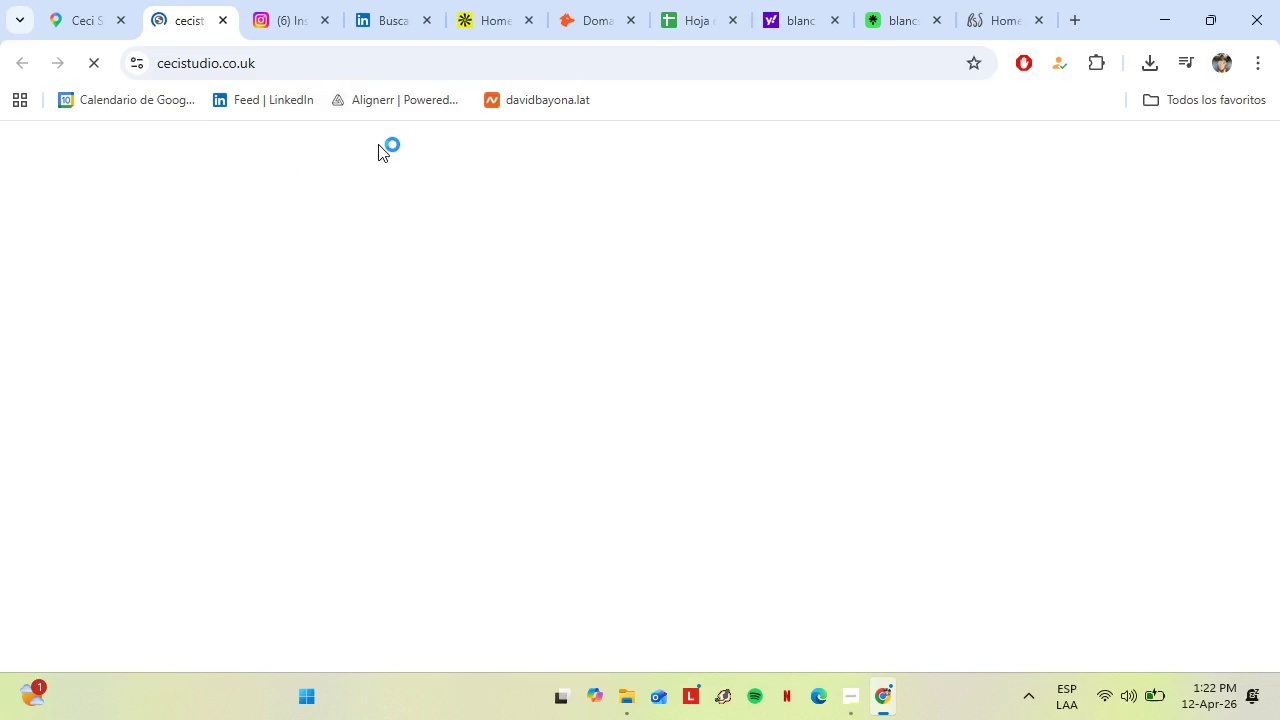 
left_click([322, 21])
 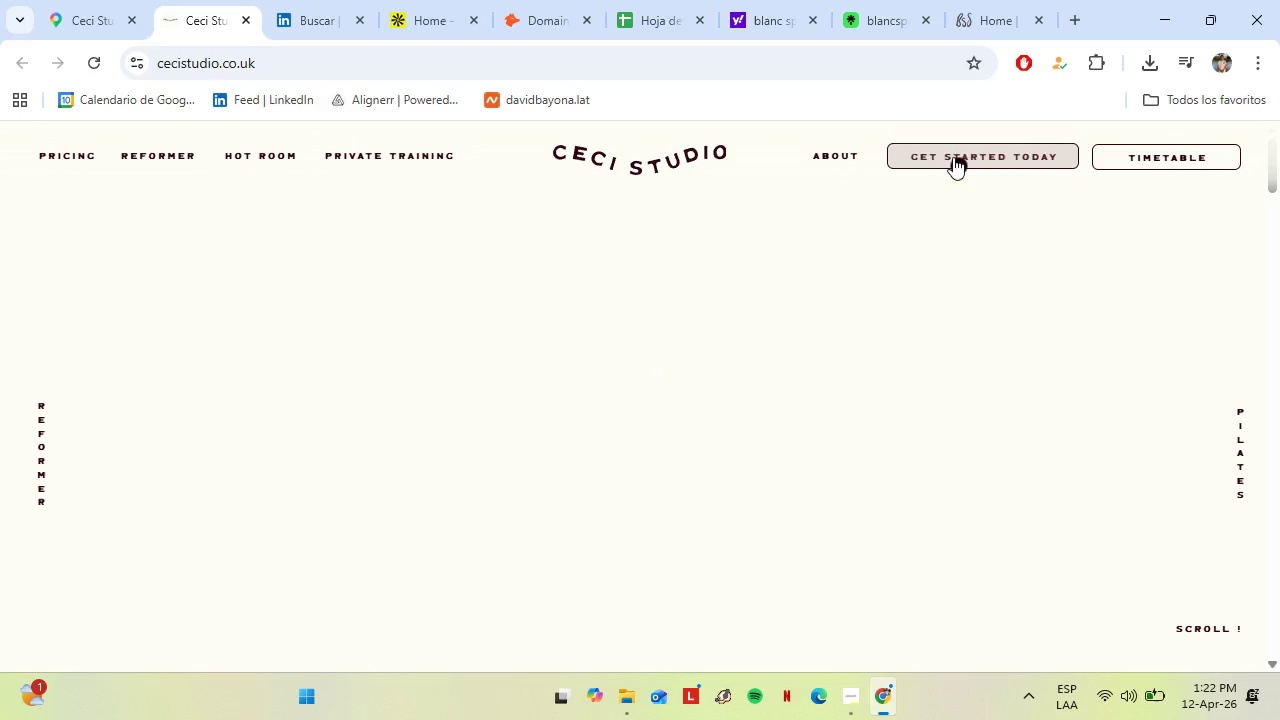 
left_click([841, 153])
 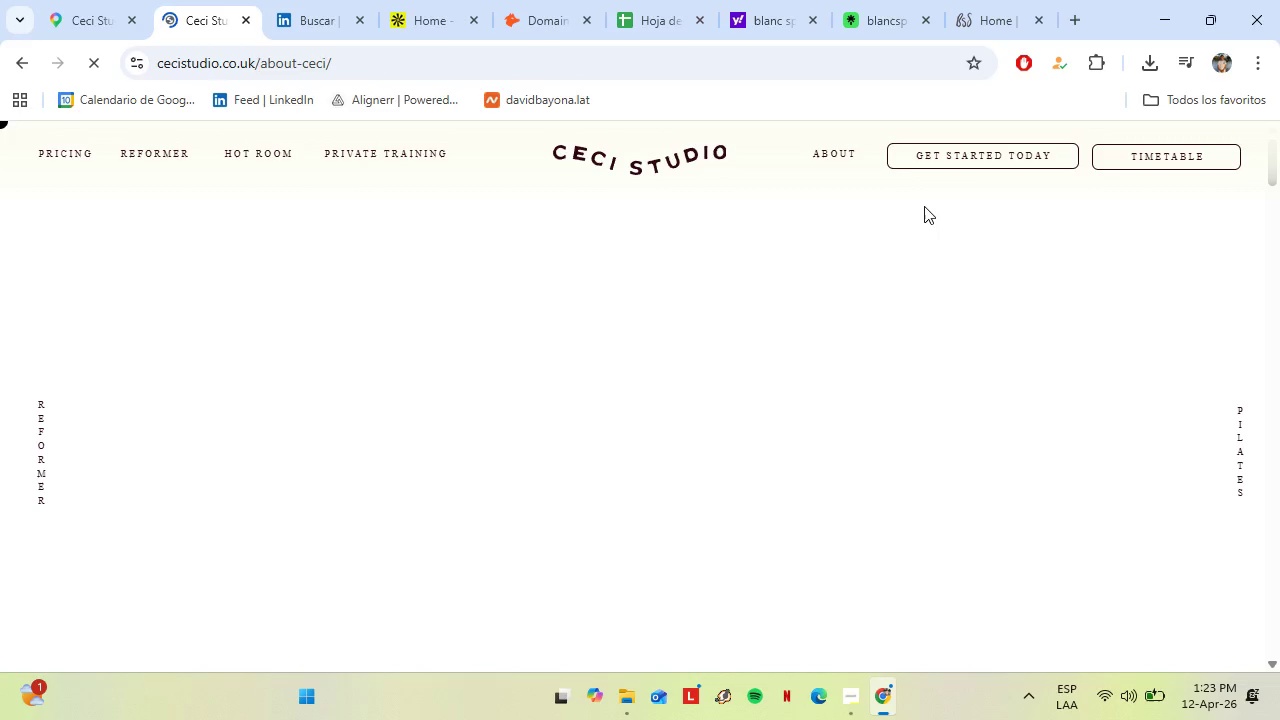 
wait(7.77)
 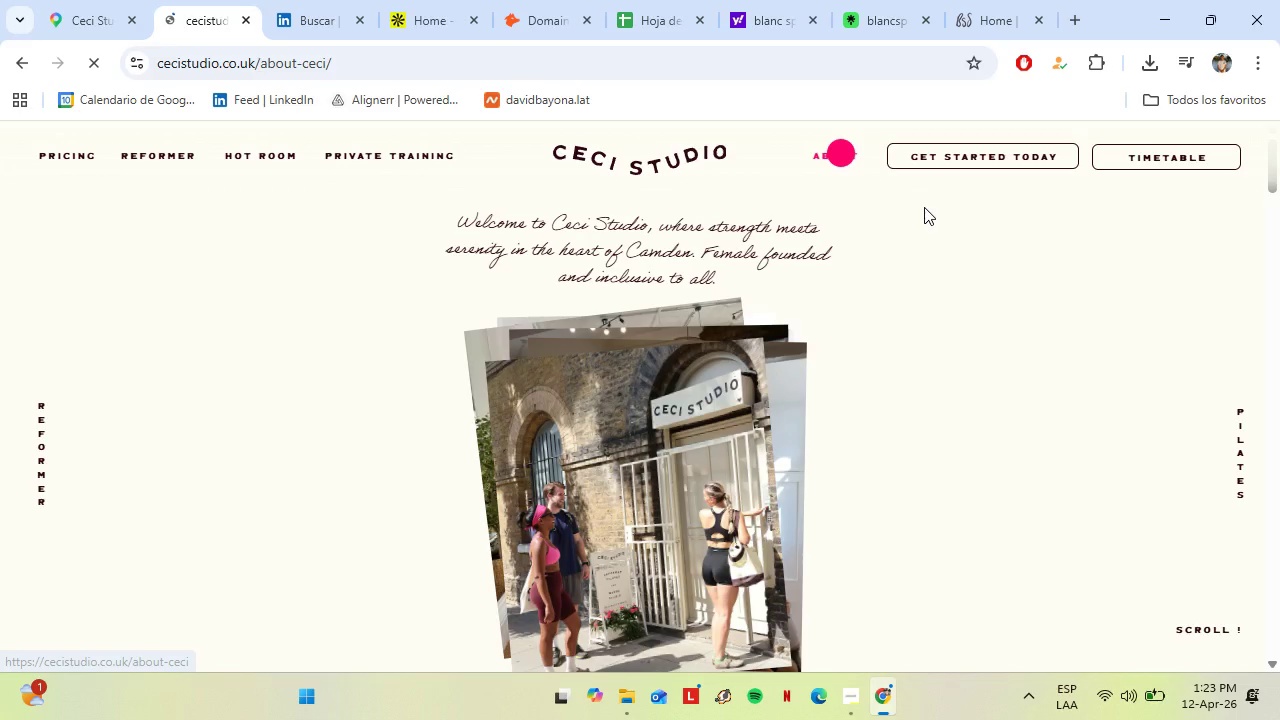 
scroll: coordinate [621, 321], scroll_direction: down, amount: 2.0
 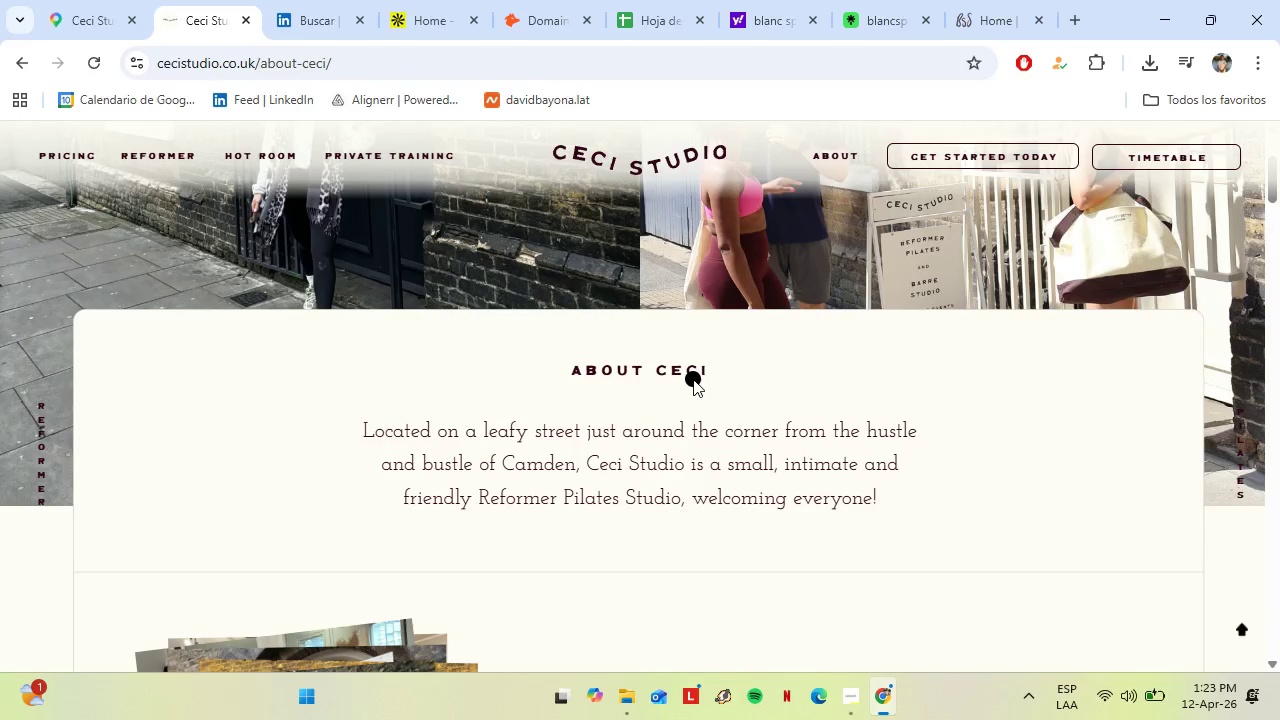 
wait(5.91)
 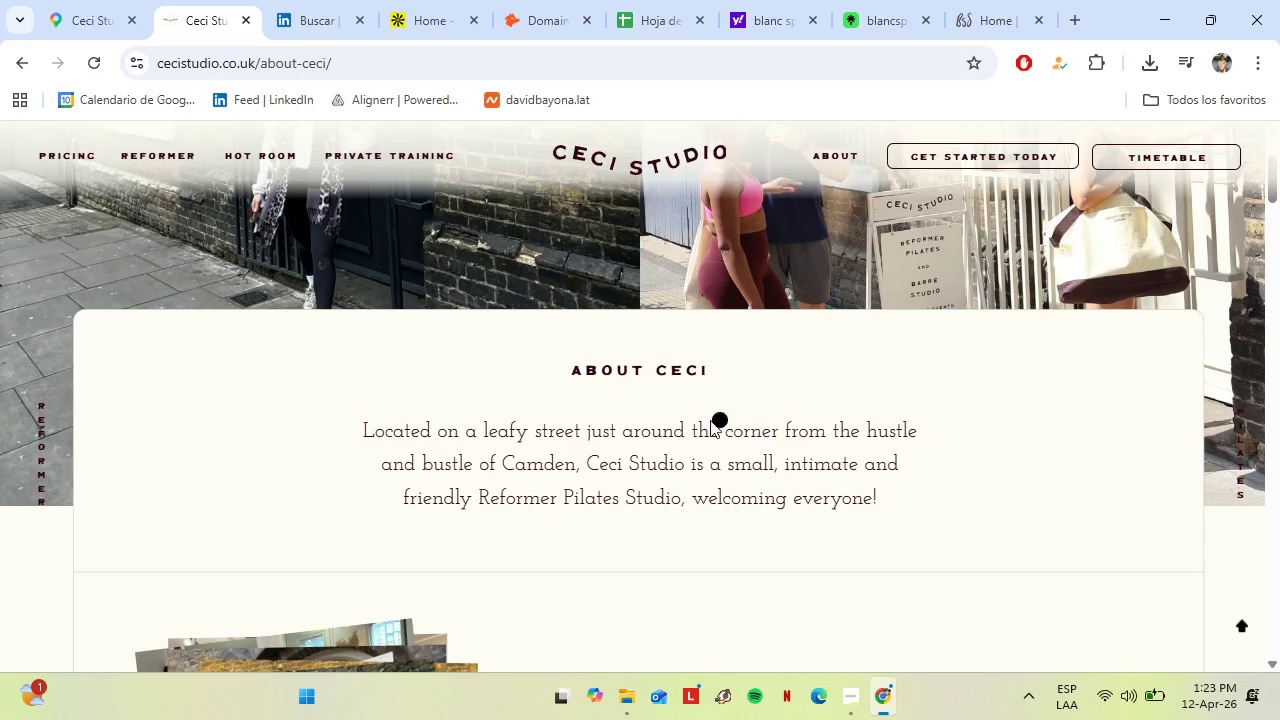 
scroll: coordinate [710, 445], scroll_direction: down, amount: 6.0
 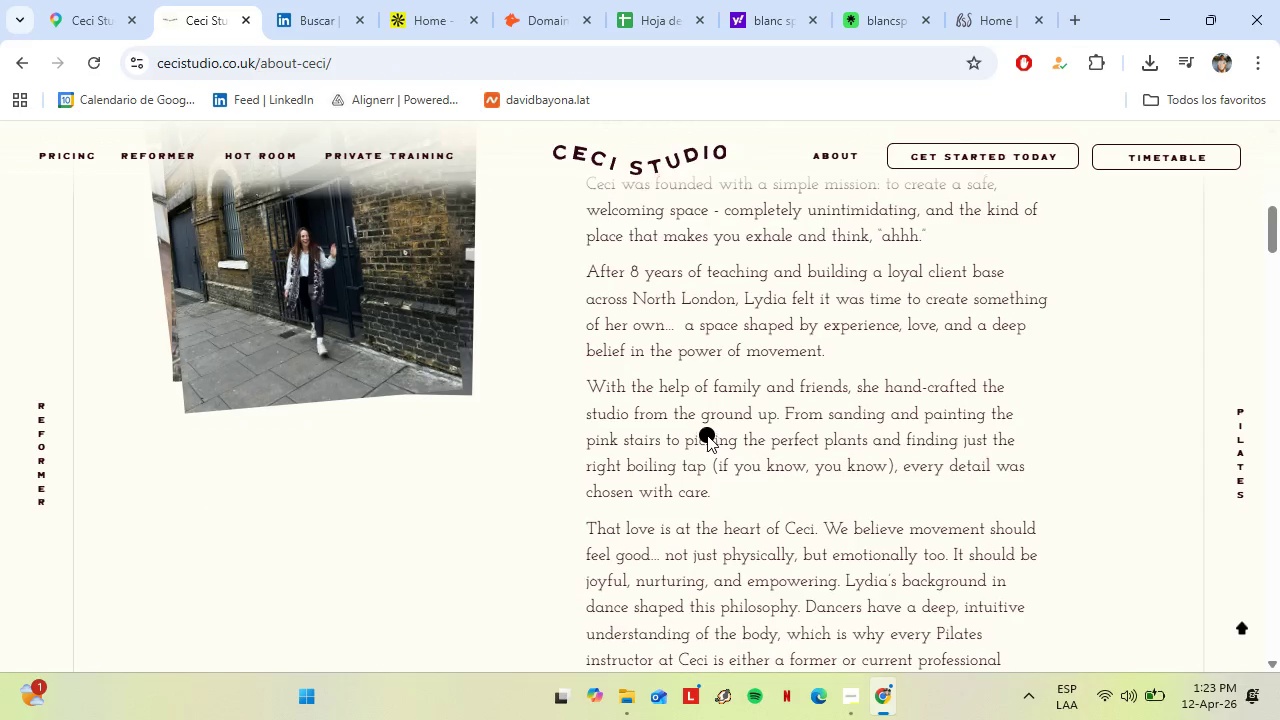 
scroll: coordinate [707, 435], scroll_direction: up, amount: 1.0
 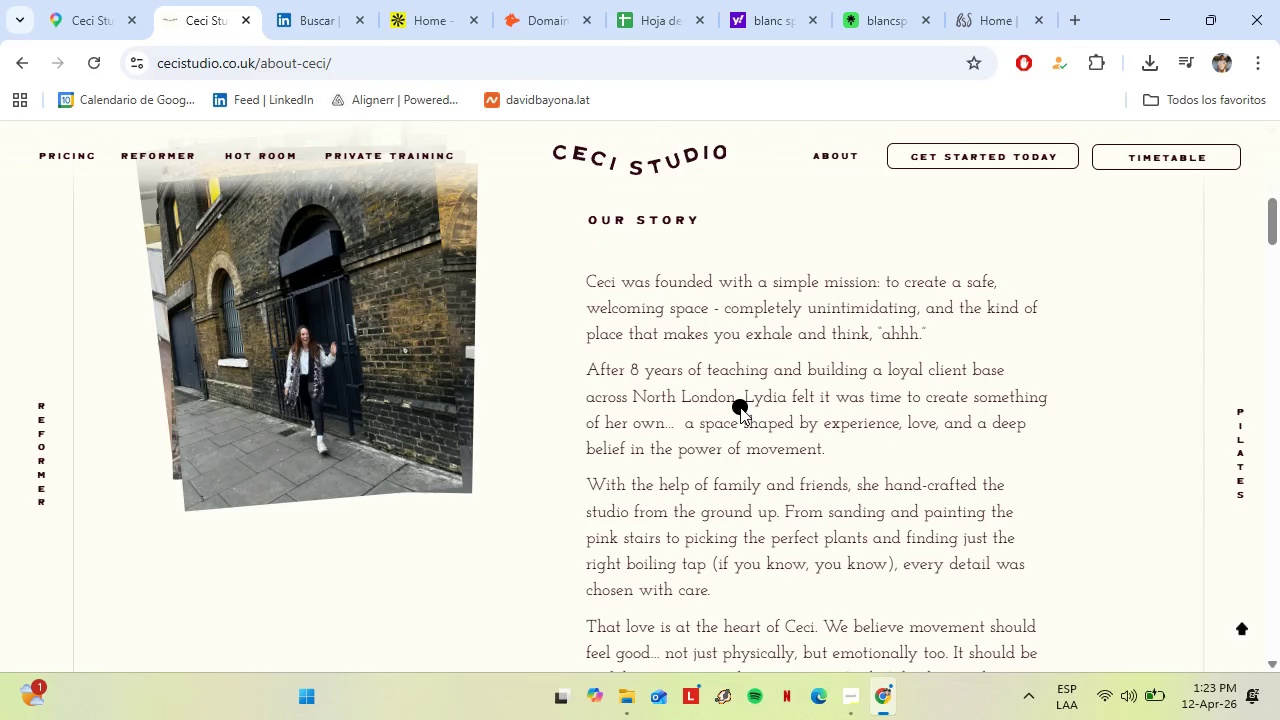 
wait(6.39)
 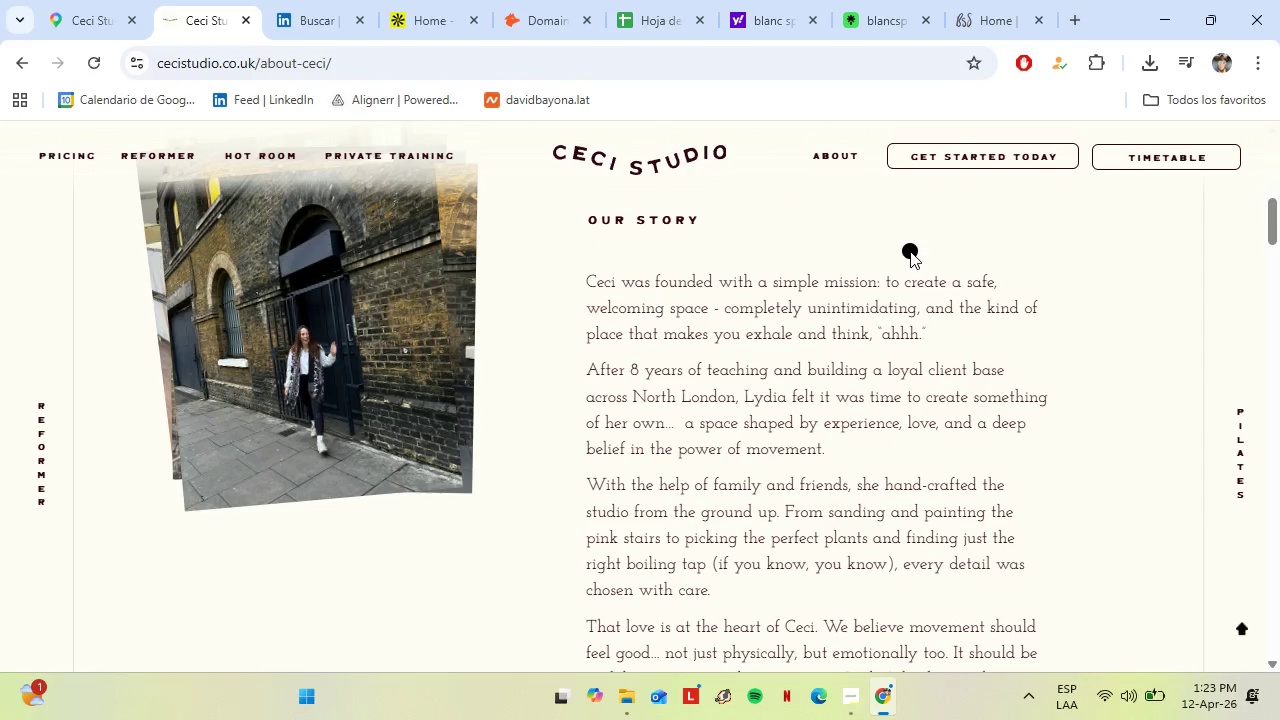 
scroll: coordinate [848, 434], scroll_direction: down, amount: 11.0
 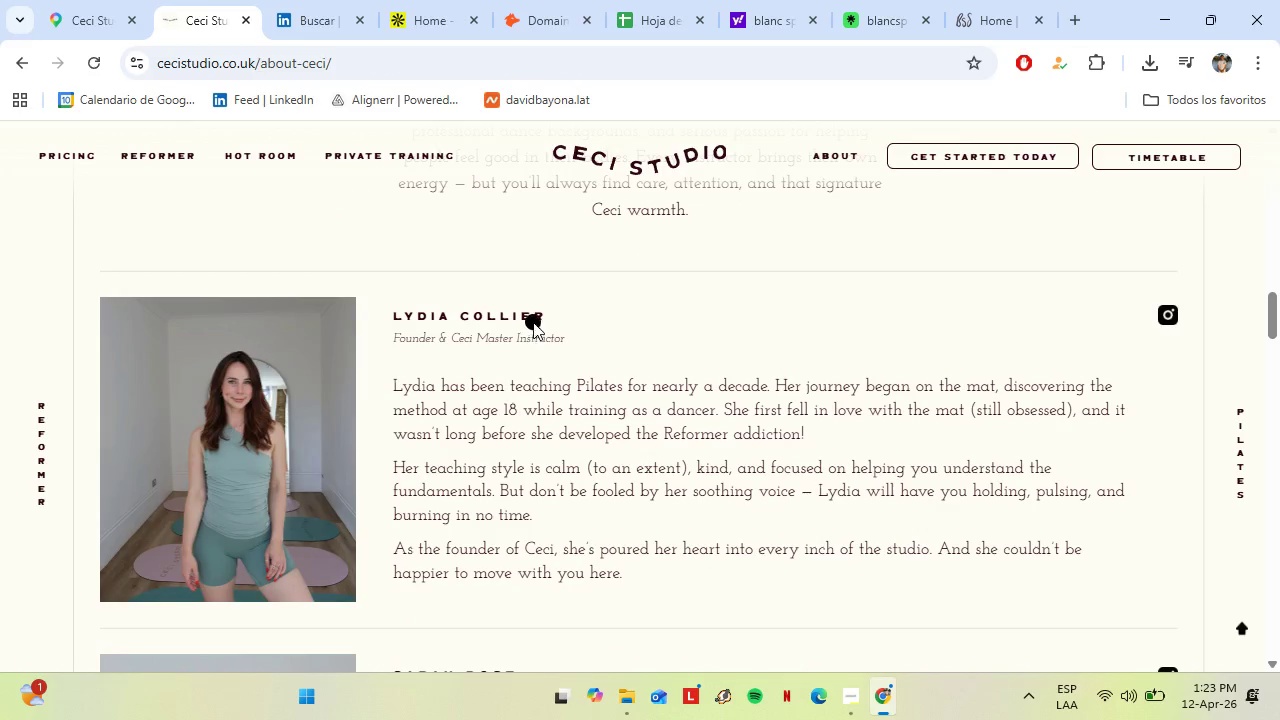 
left_click_drag(start_coordinate=[540, 317], to_coordinate=[437, 321])
 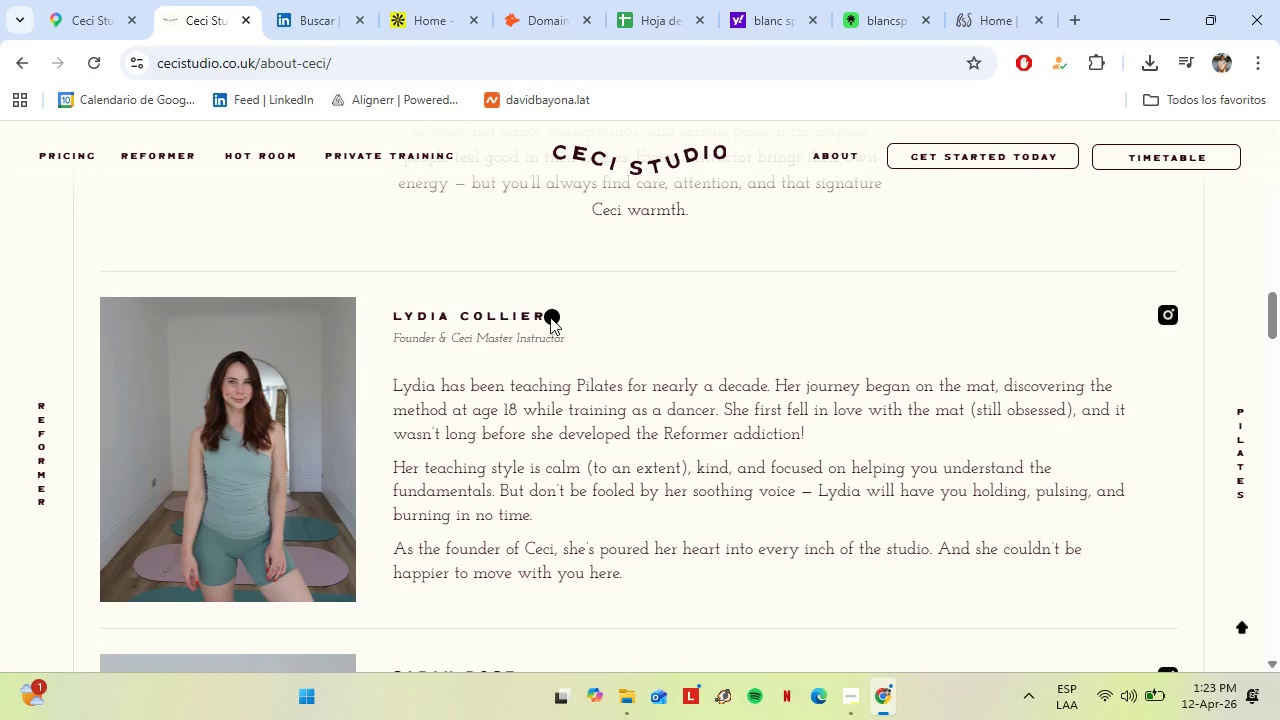 
left_click_drag(start_coordinate=[552, 317], to_coordinate=[392, 320])
 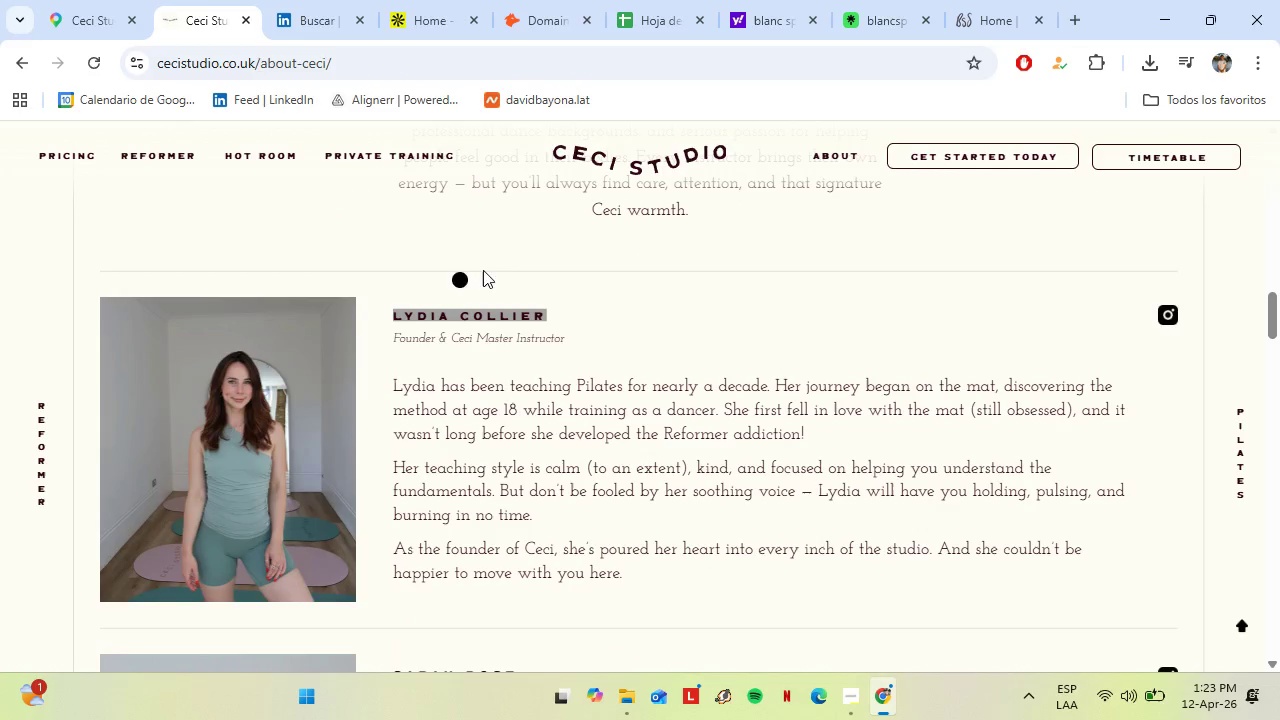 
key(Control+C)
 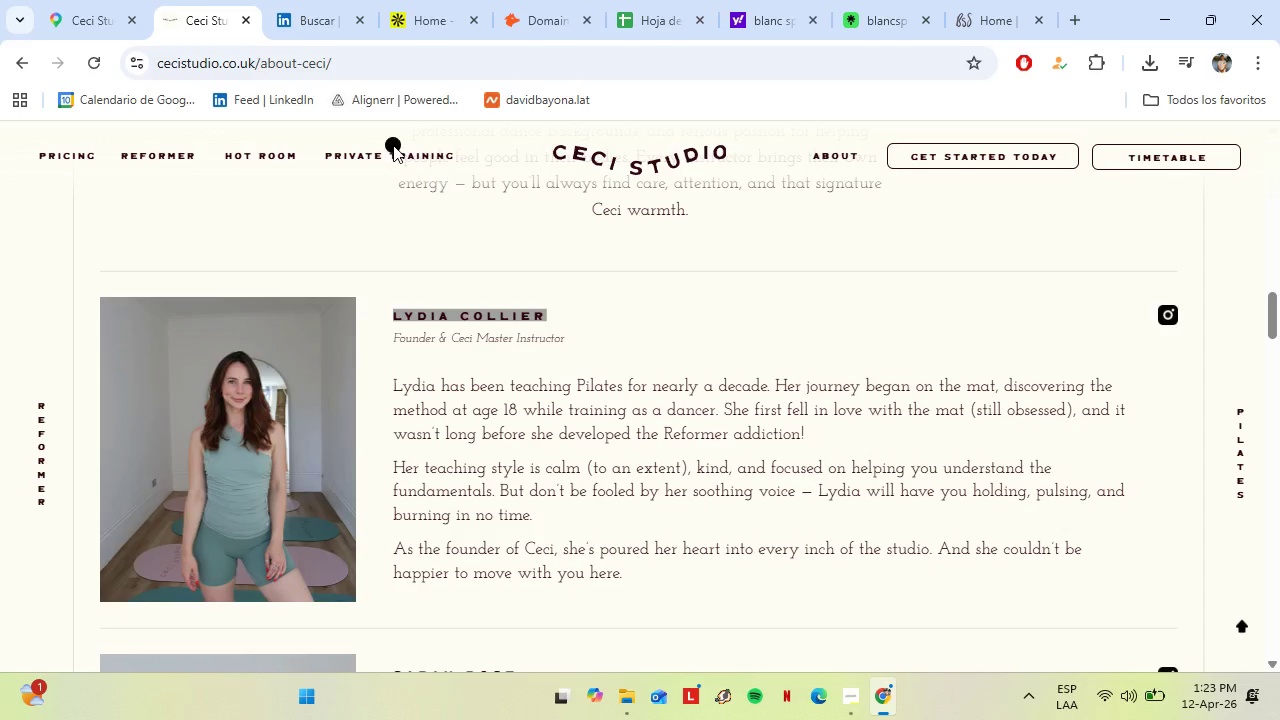 
mouse_move([327, 21])
 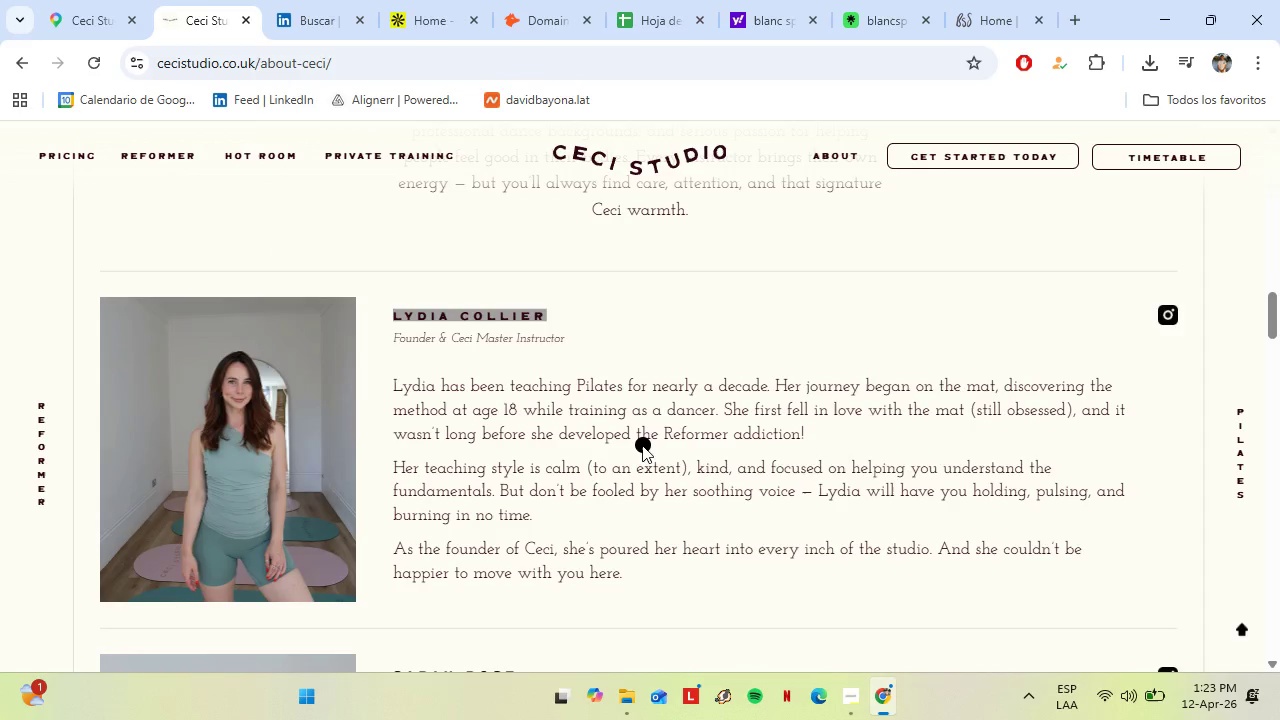 
scroll: coordinate [641, 443], scroll_direction: none, amount: 0.0
 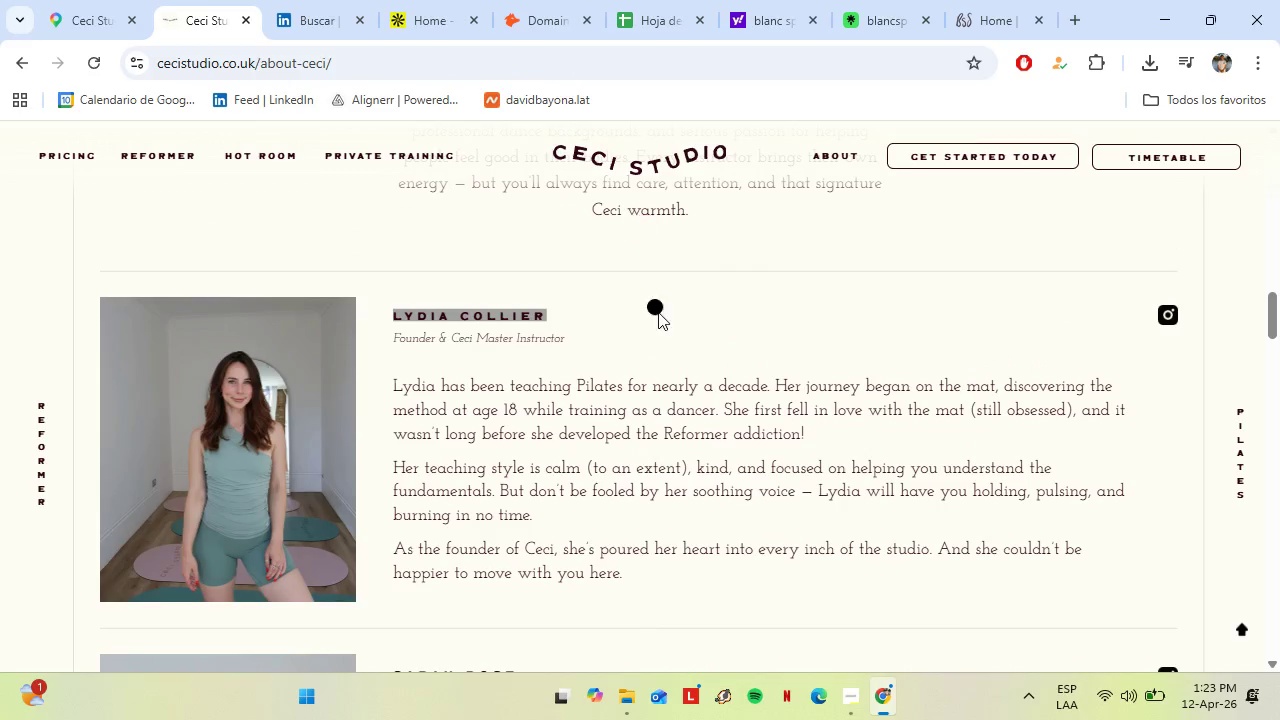 
left_click_drag(start_coordinate=[1279, 348], to_coordinate=[1279, 613])
 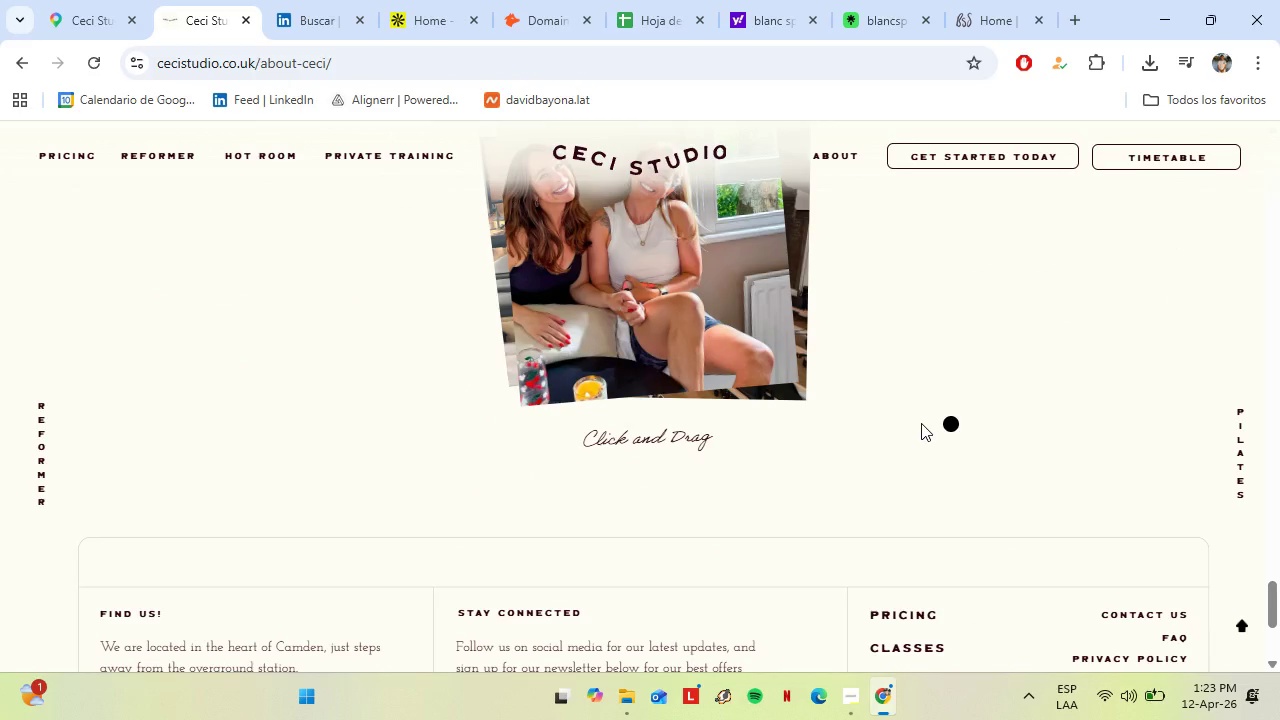 
scroll: coordinate [910, 421], scroll_direction: down, amount: 5.0
 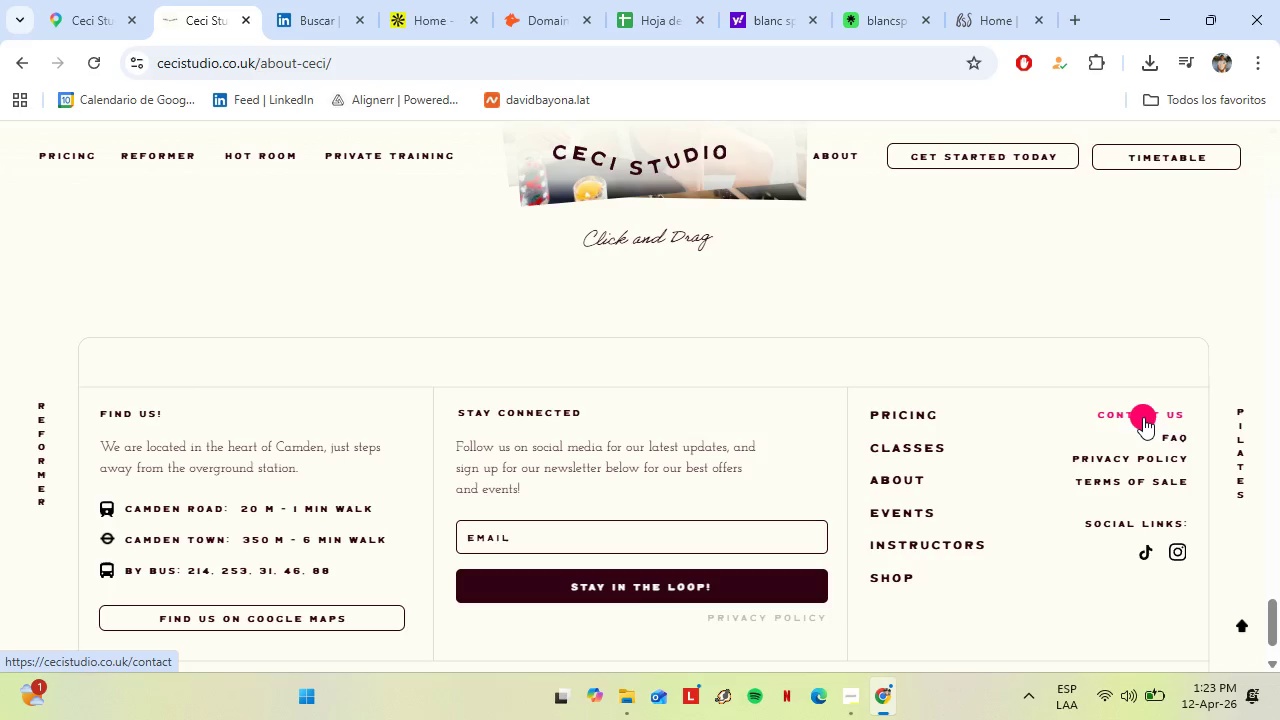 
left_click([1143, 416])
 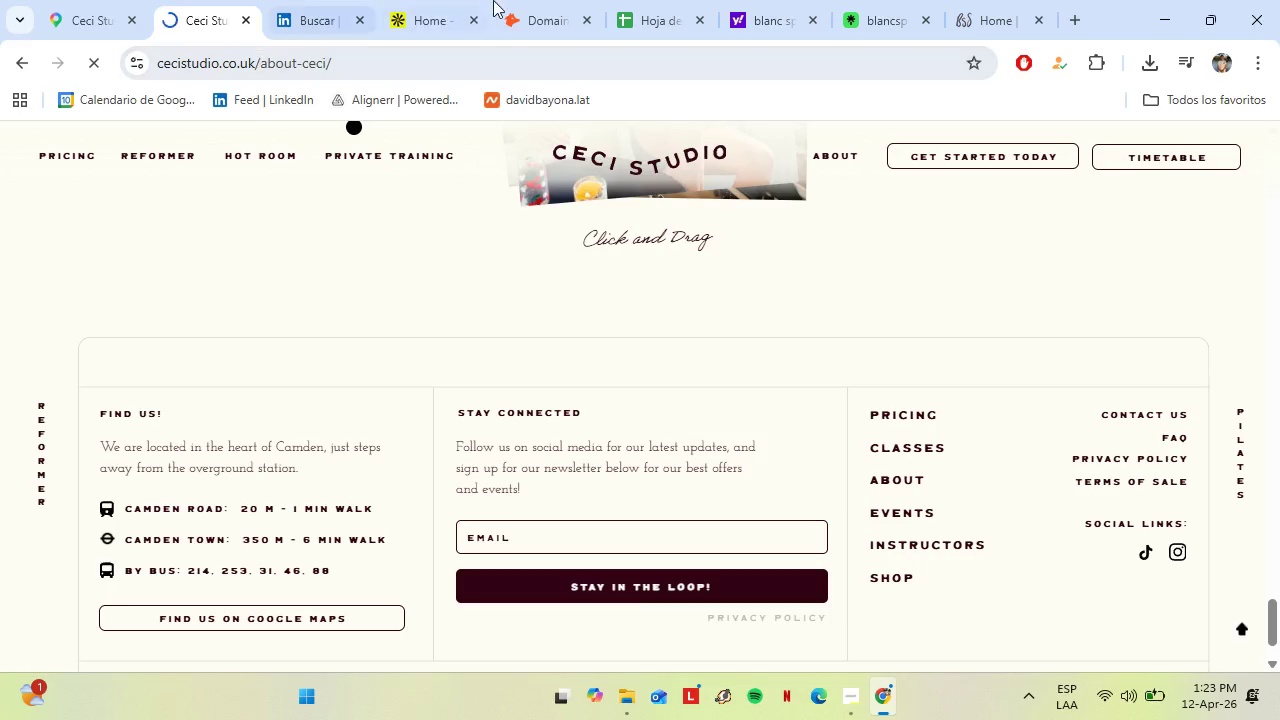 
left_click([521, 0])
 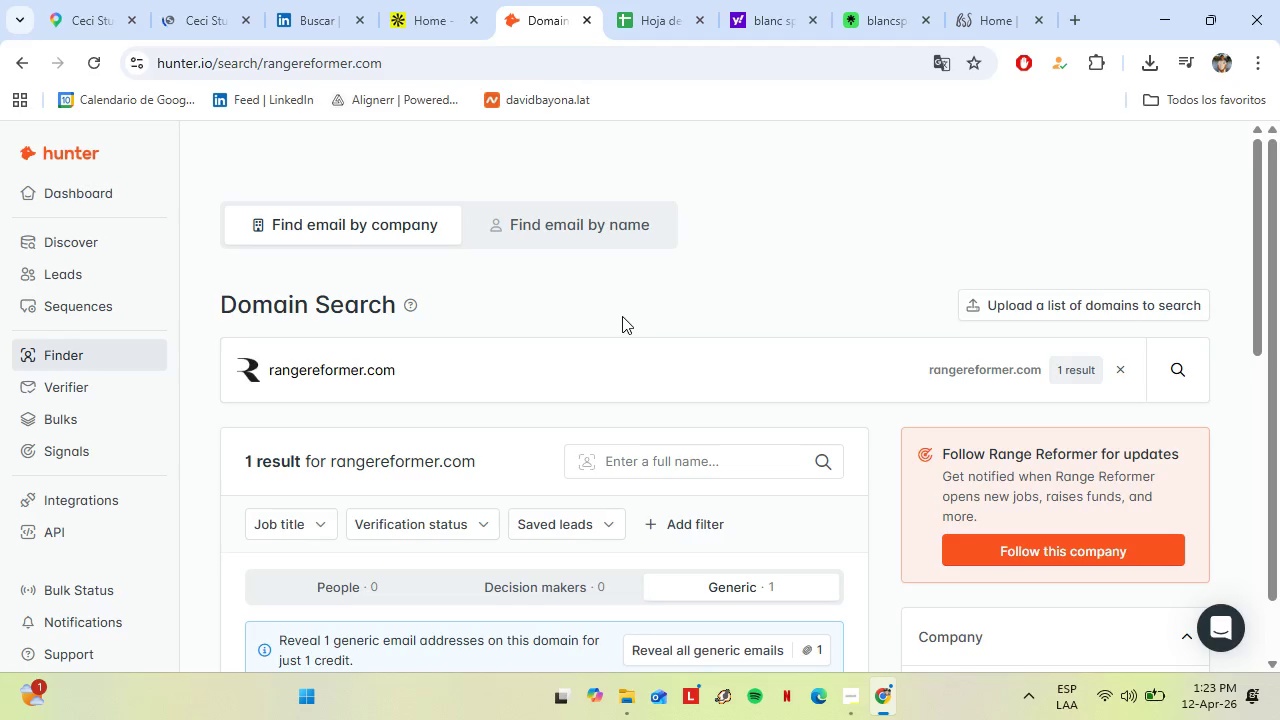 
wait(5.03)
 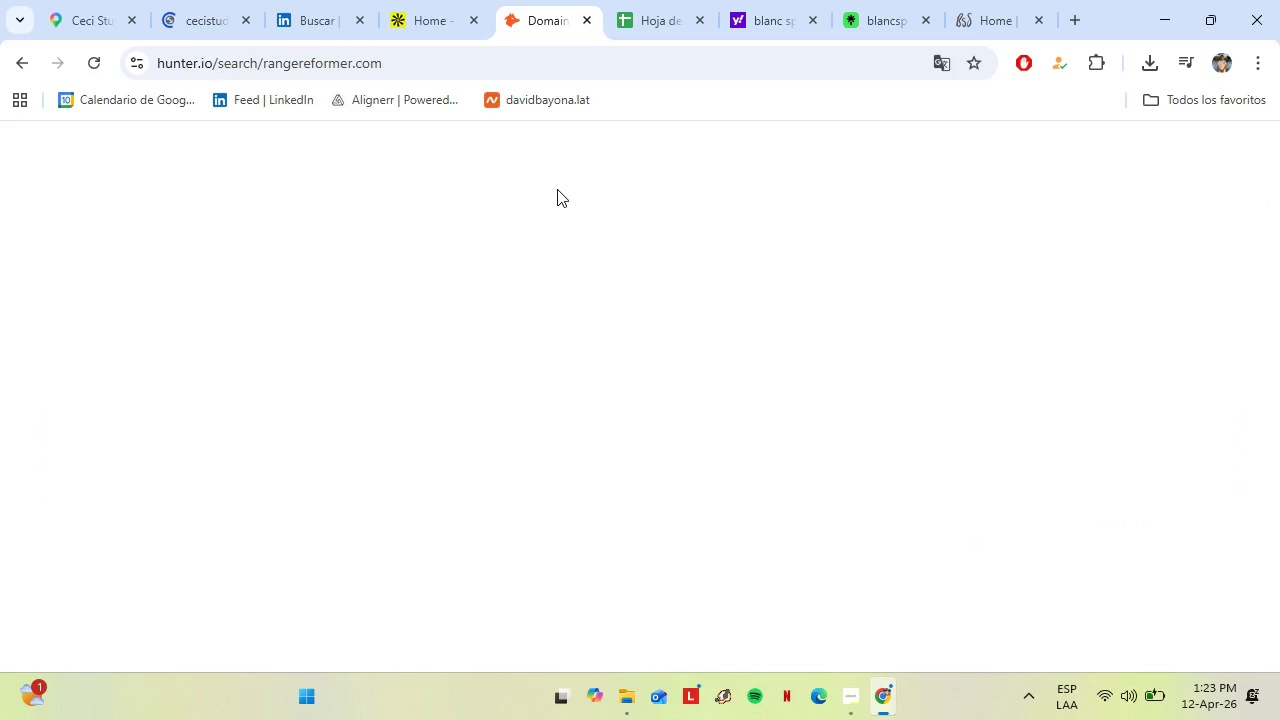 
left_click([544, 234])
 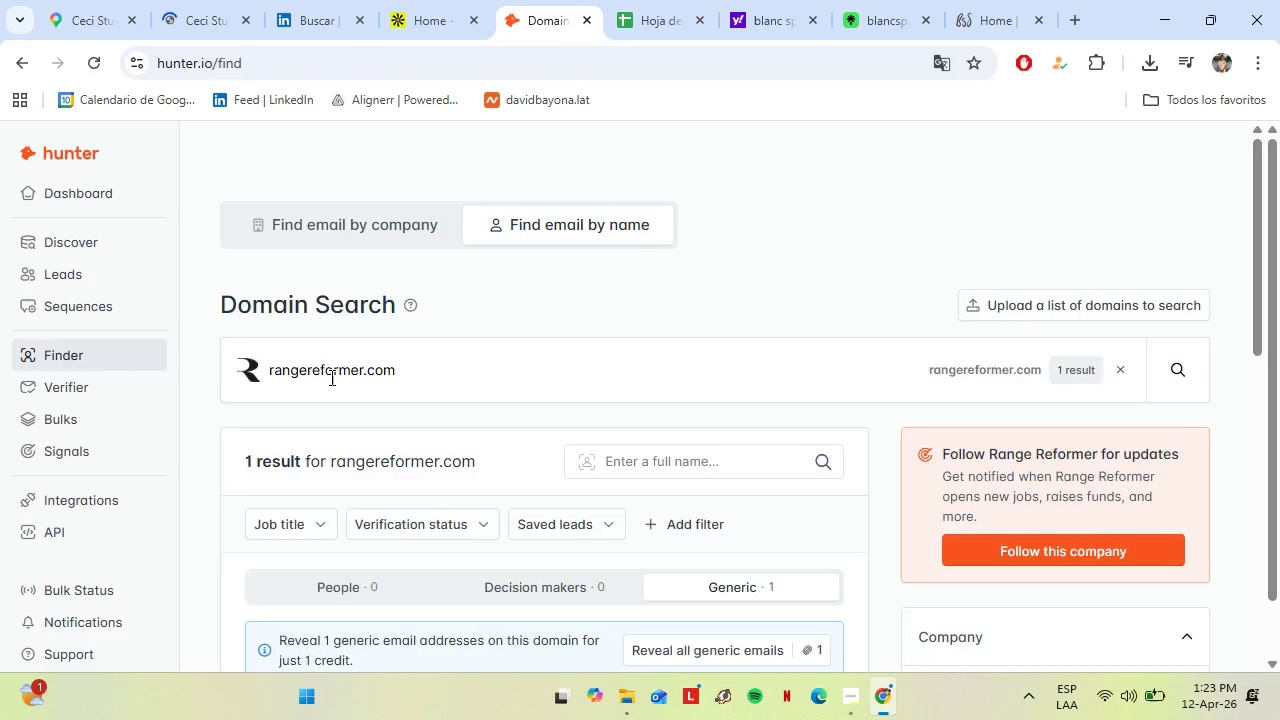 
left_click([332, 370])
 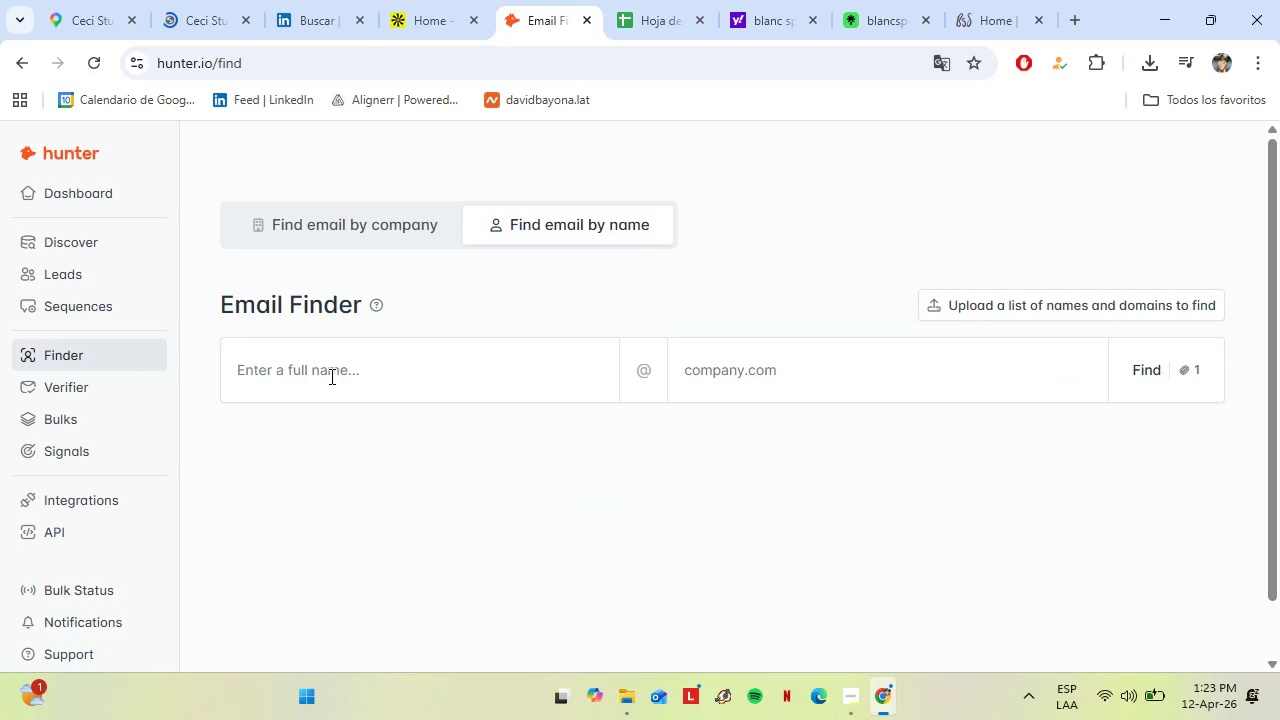 
key(Control+V)
 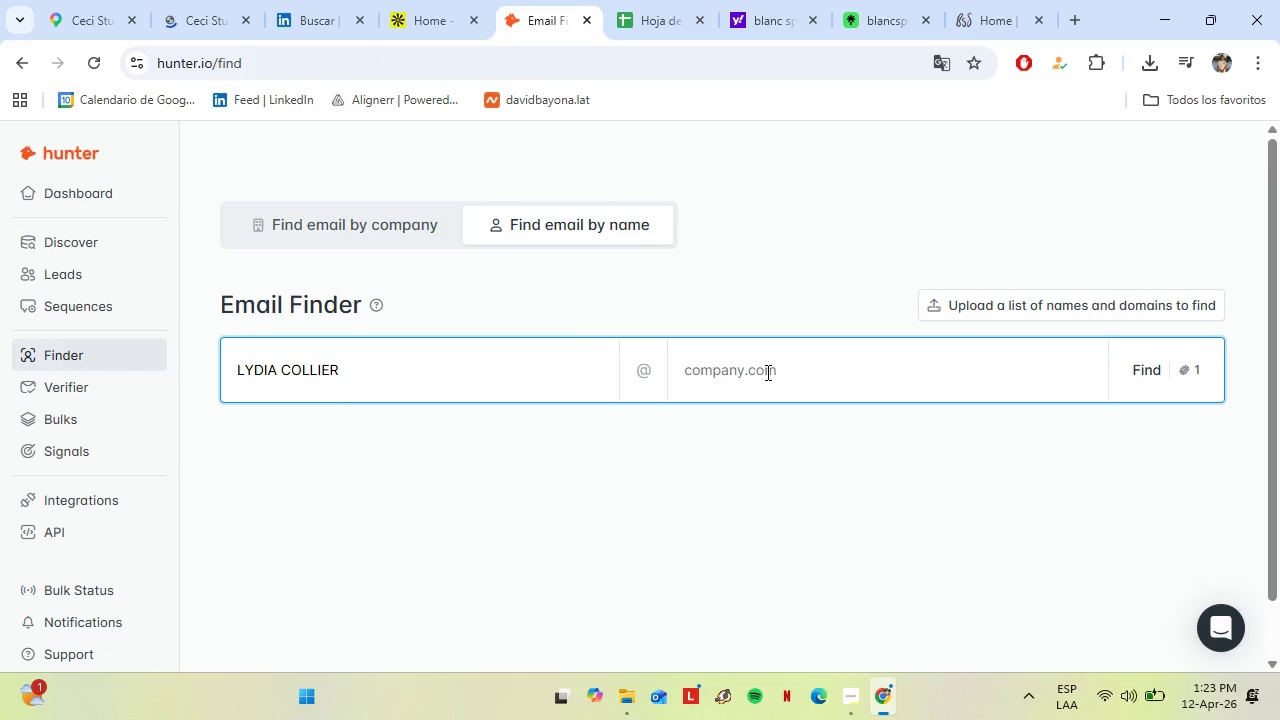 
left_click([767, 371])
 